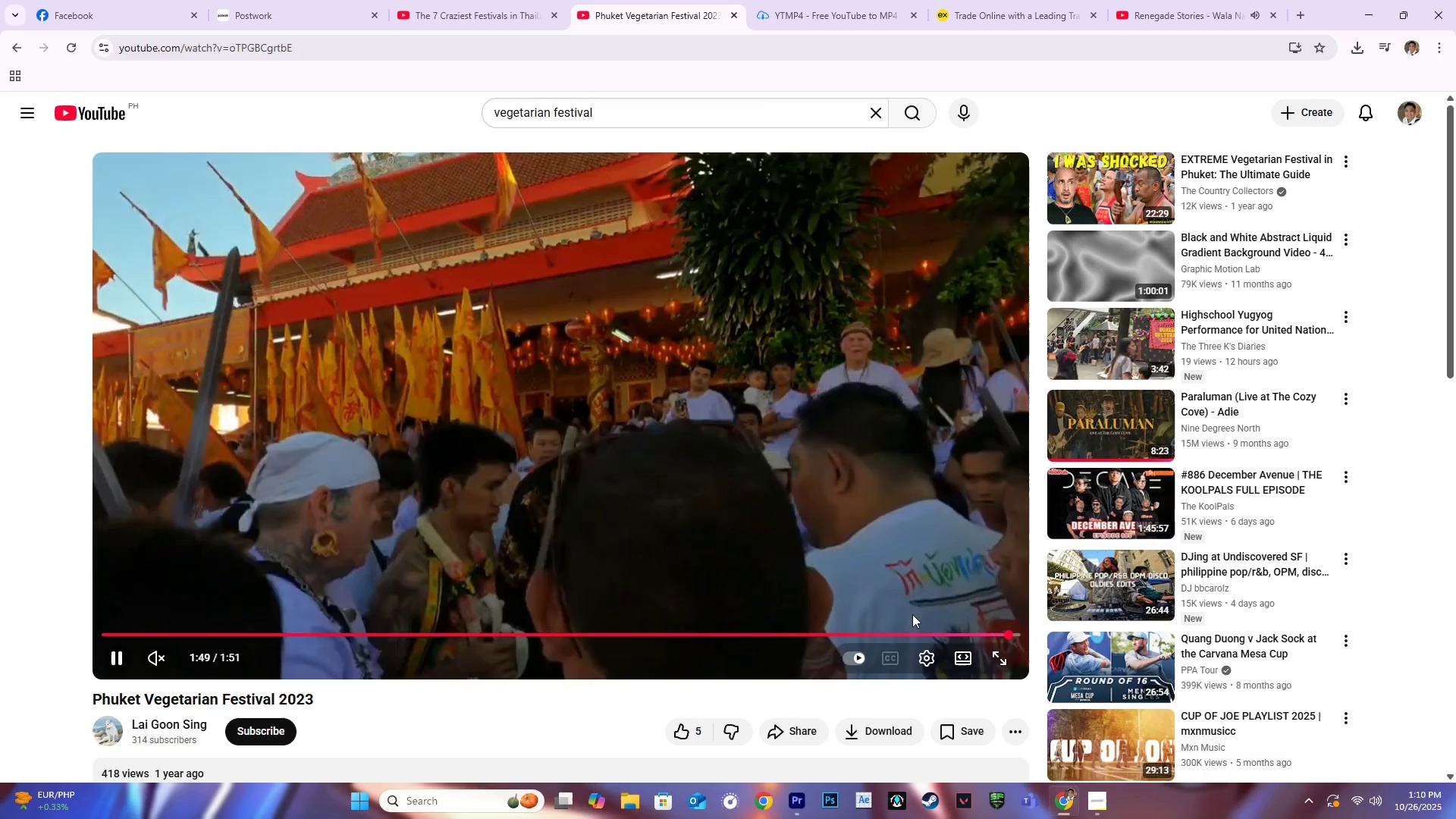 
left_click([20, 45])
 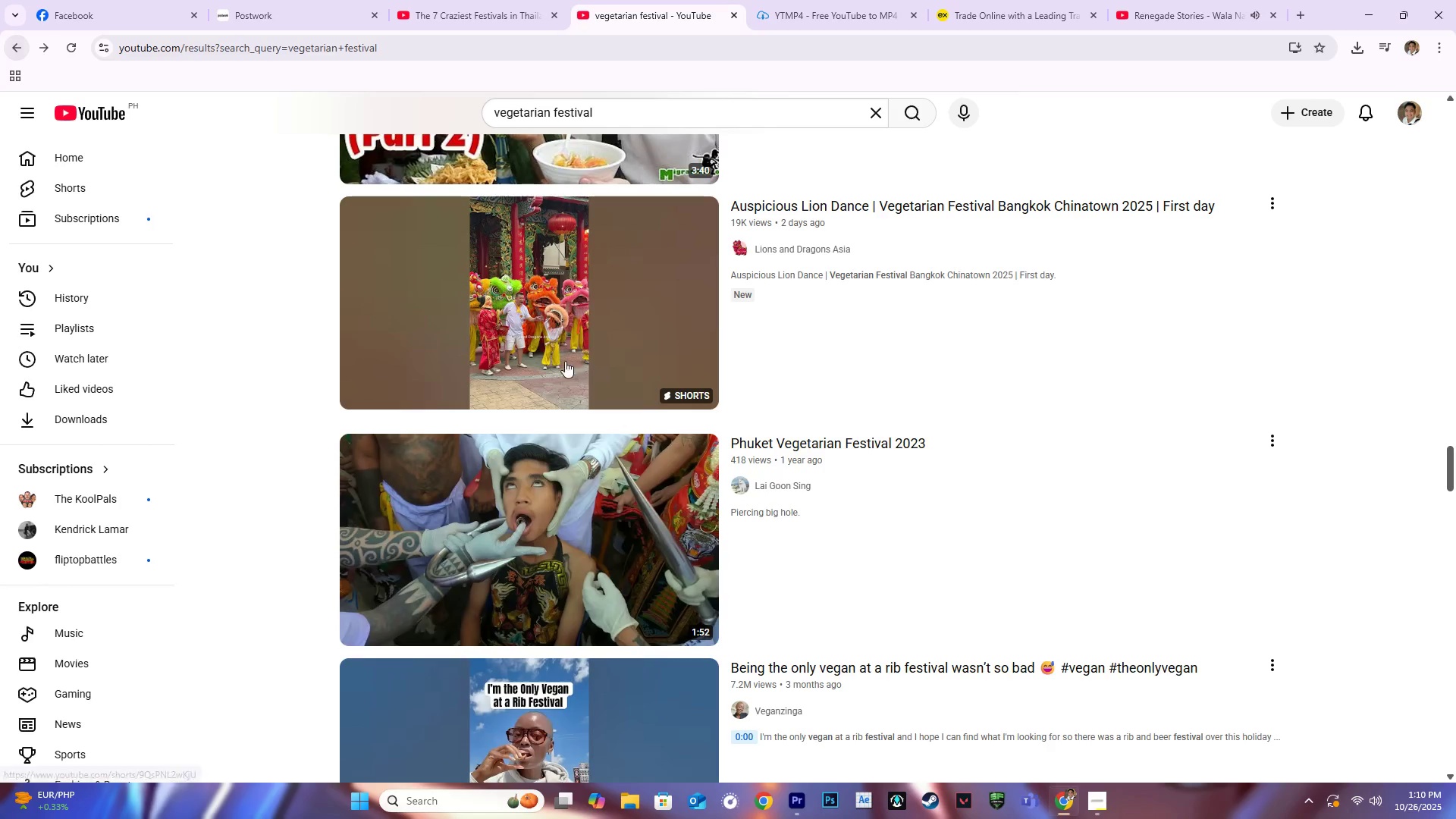 
scroll: coordinate [867, 488], scroll_direction: down, amount: 12.0
 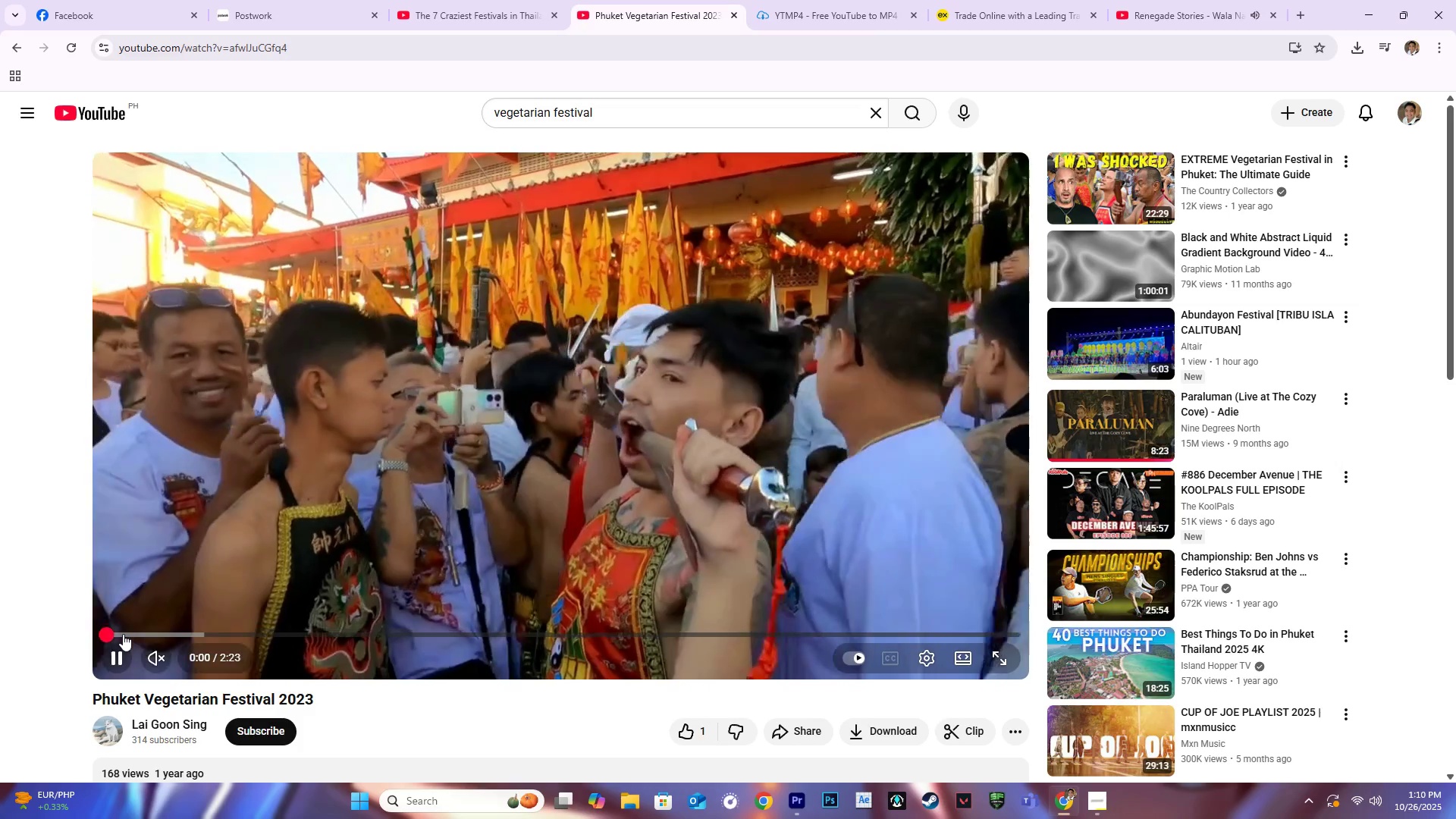 
left_click([137, 633])
 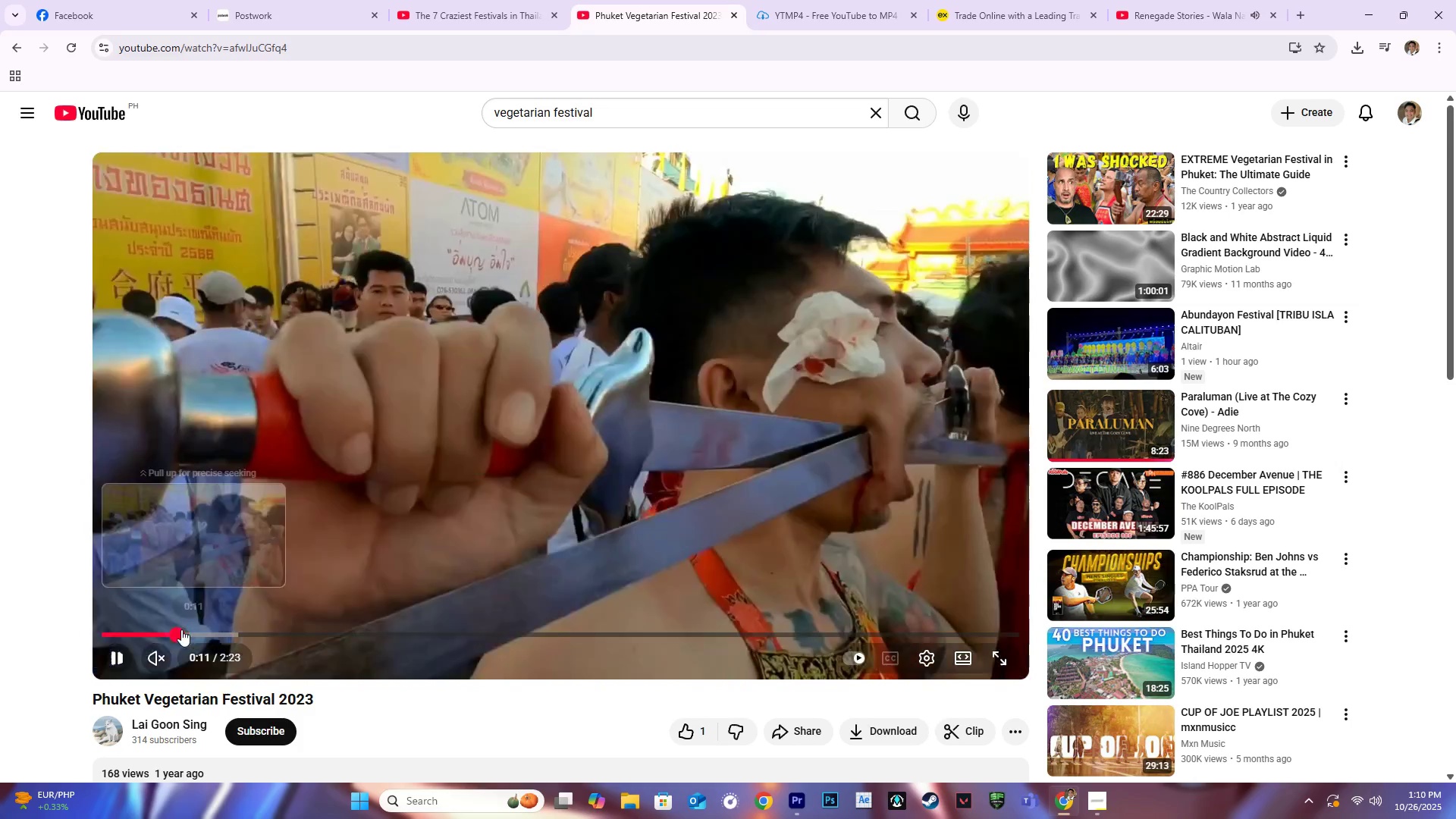 
triple_click([202, 629])
 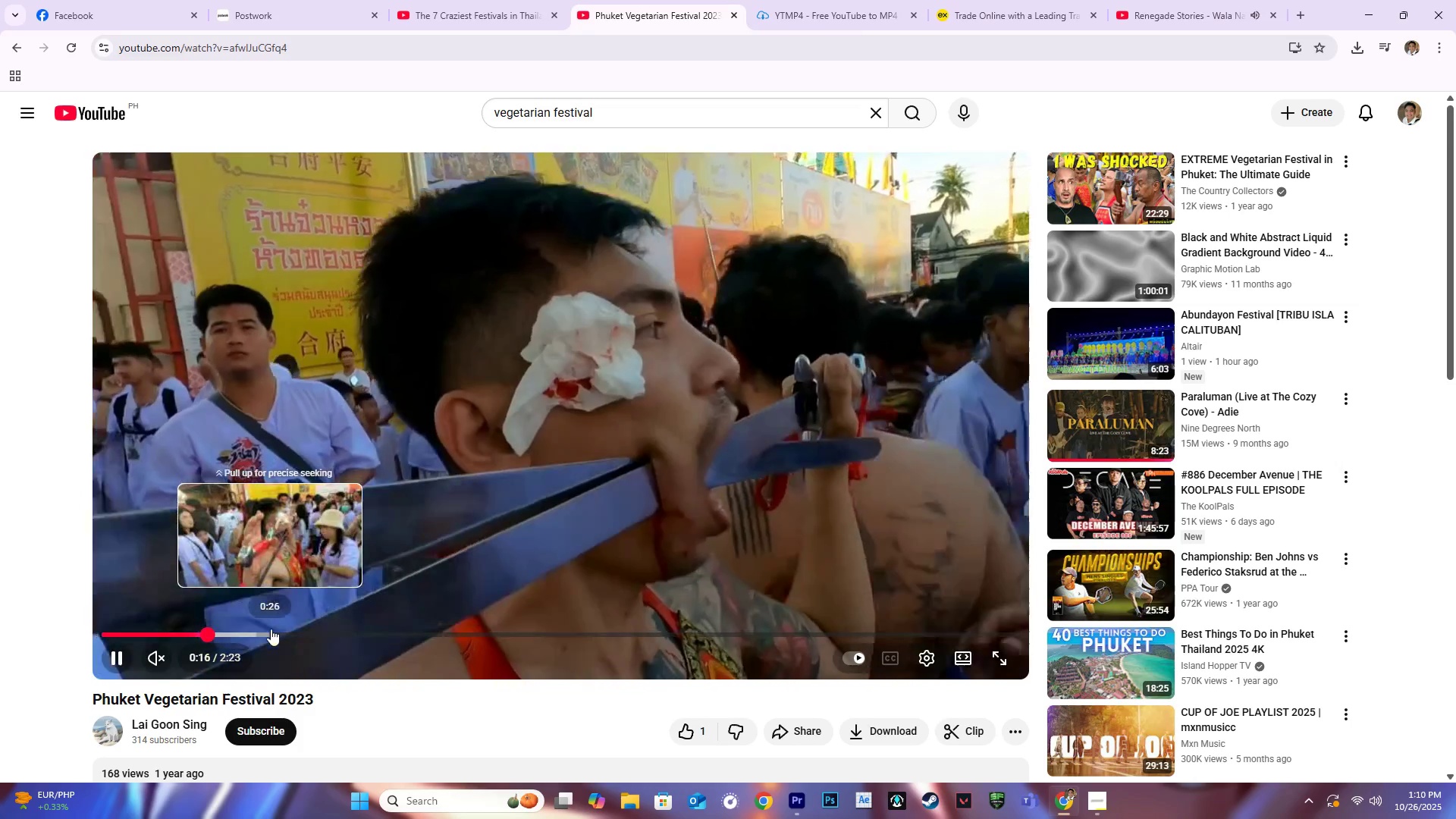 
left_click([274, 628])
 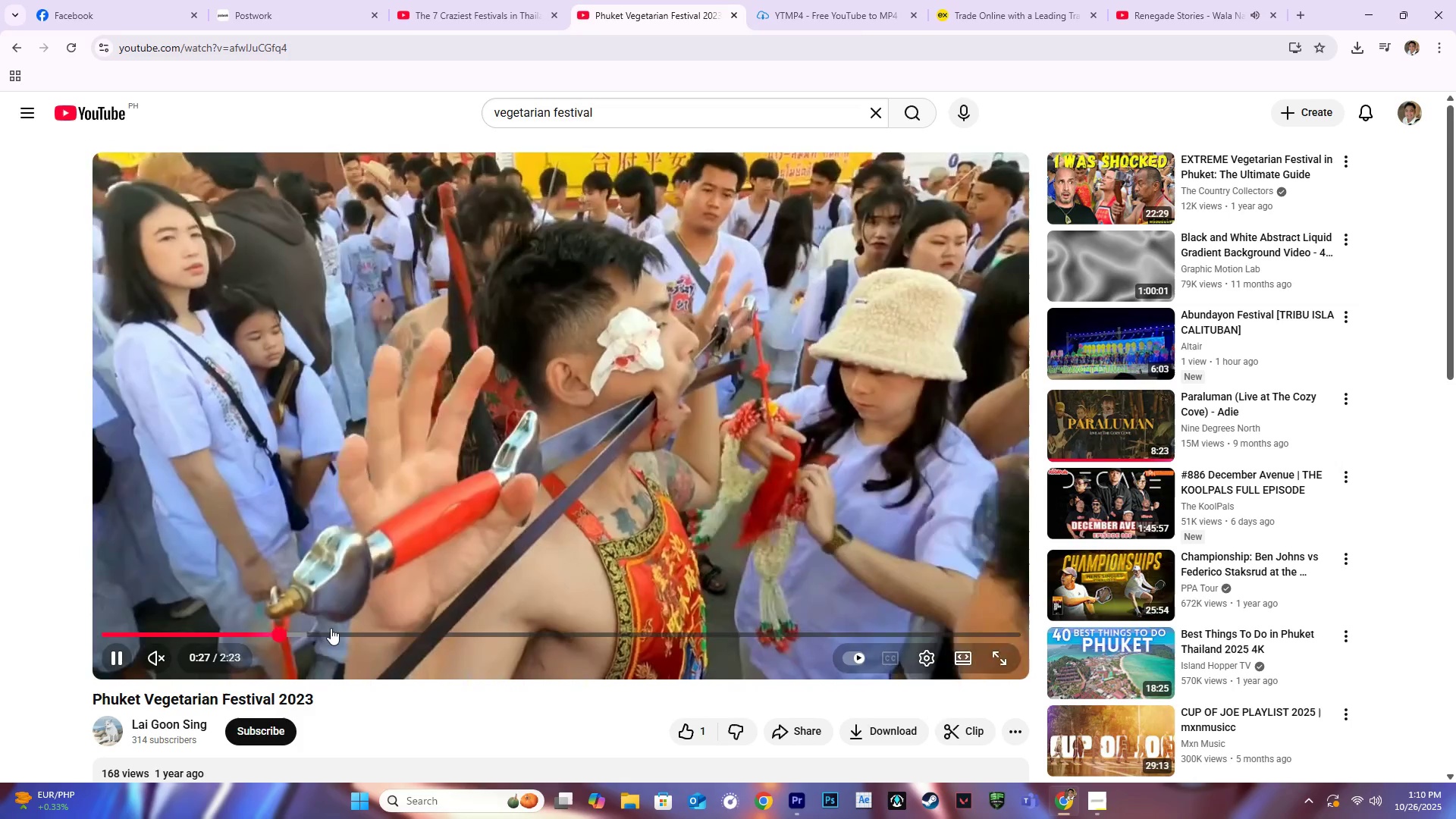 
left_click([343, 631])
 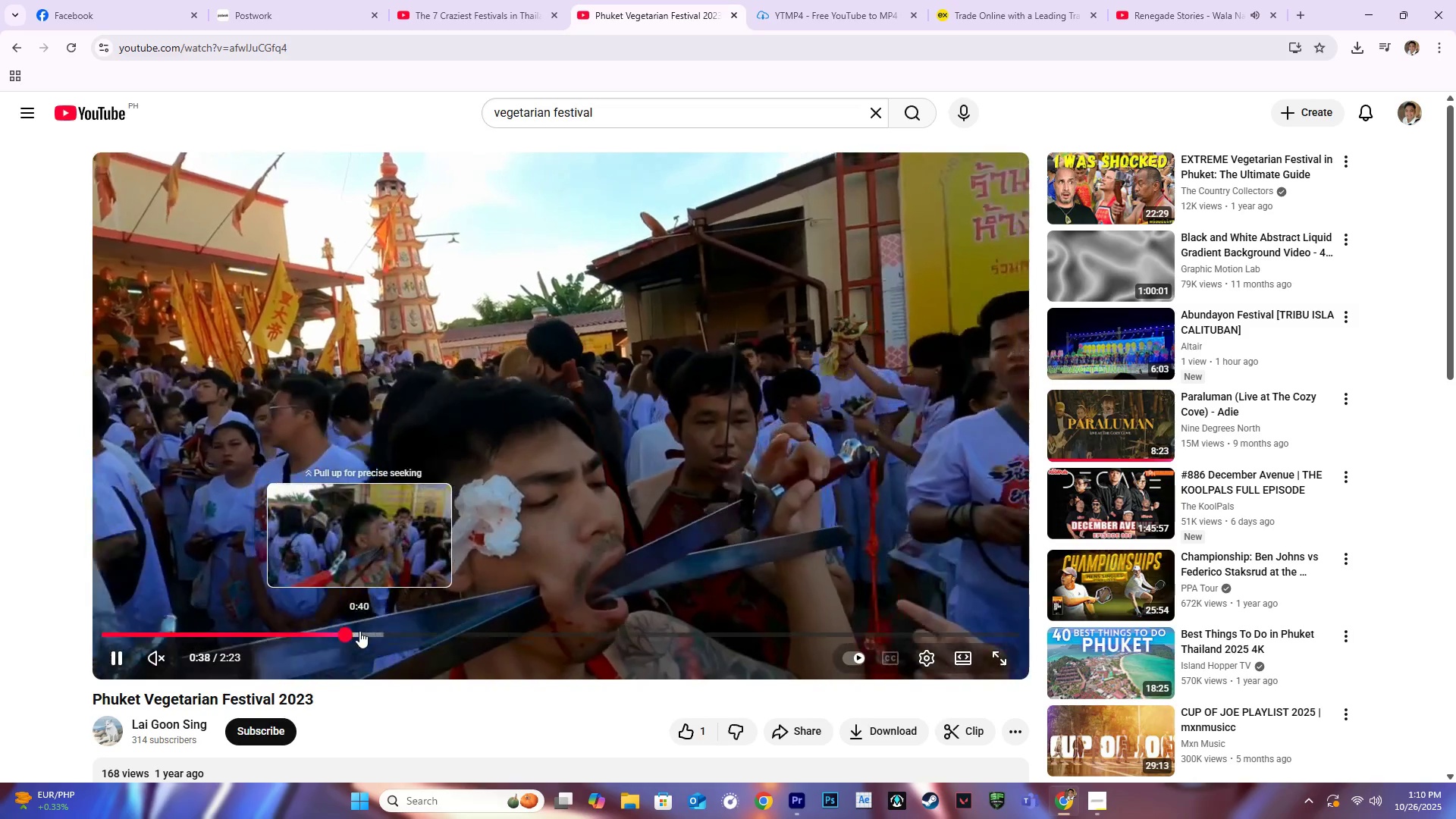 
left_click([359, 631])
 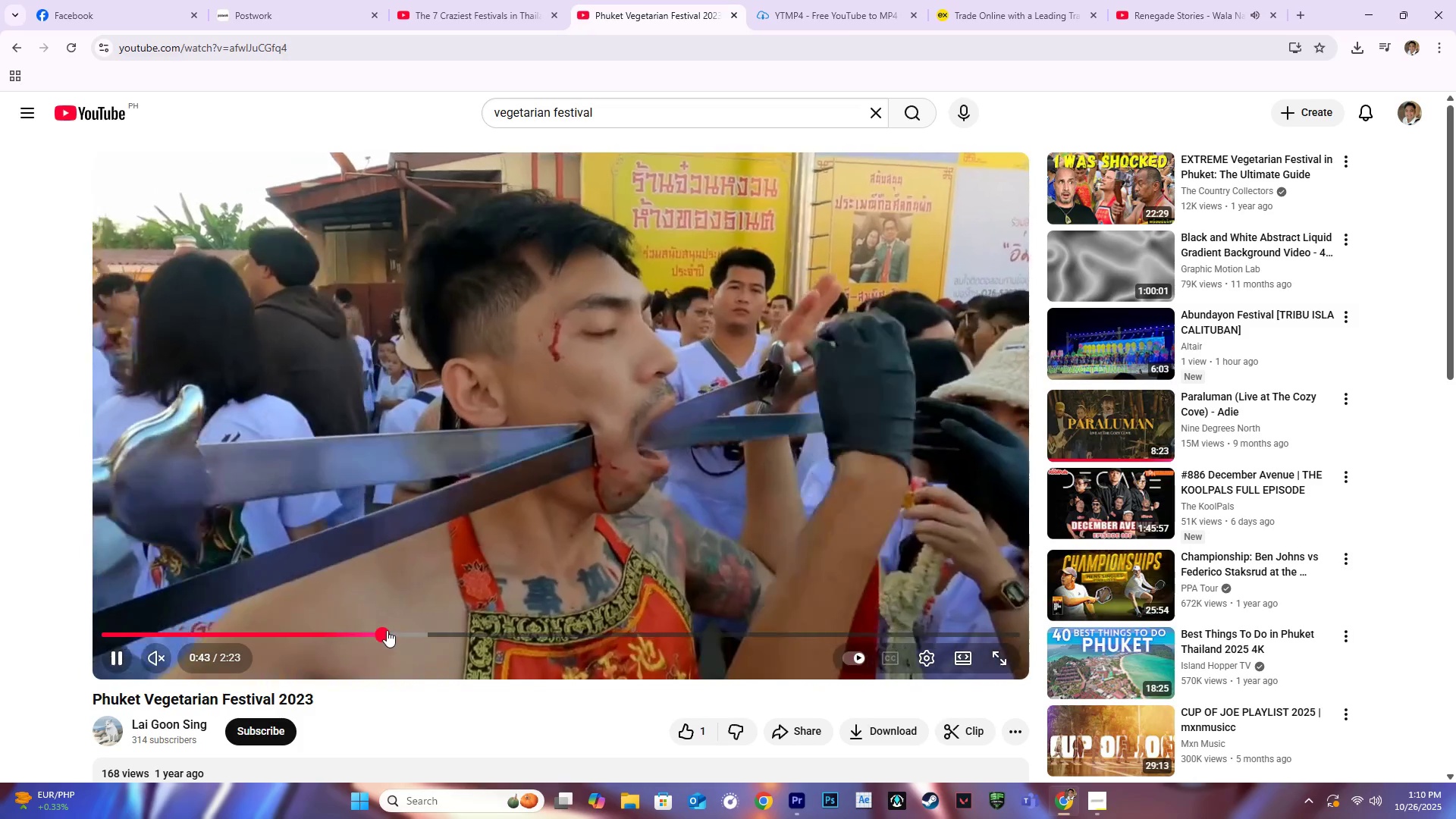 
left_click([400, 627])
 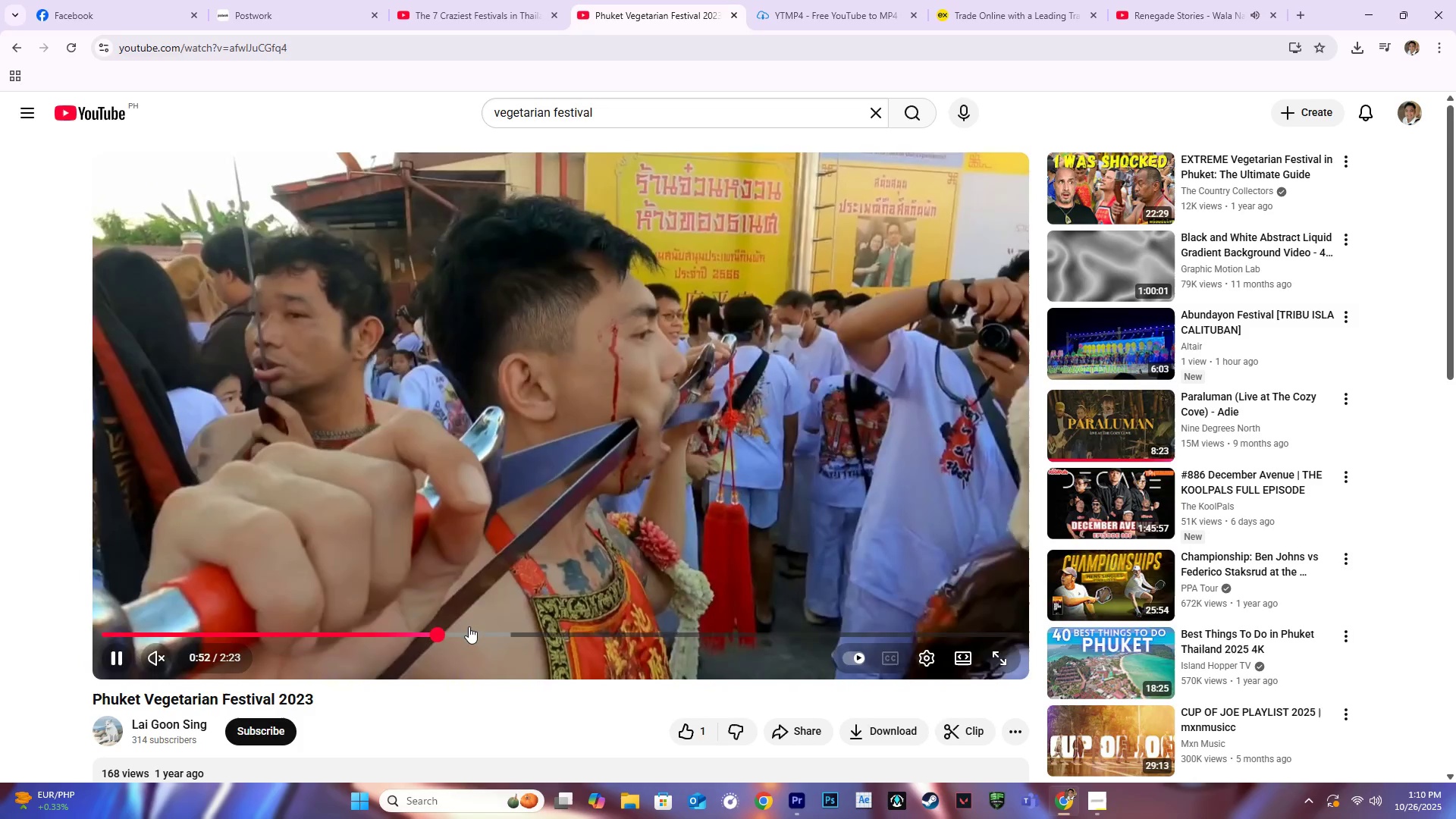 
left_click([469, 632])
 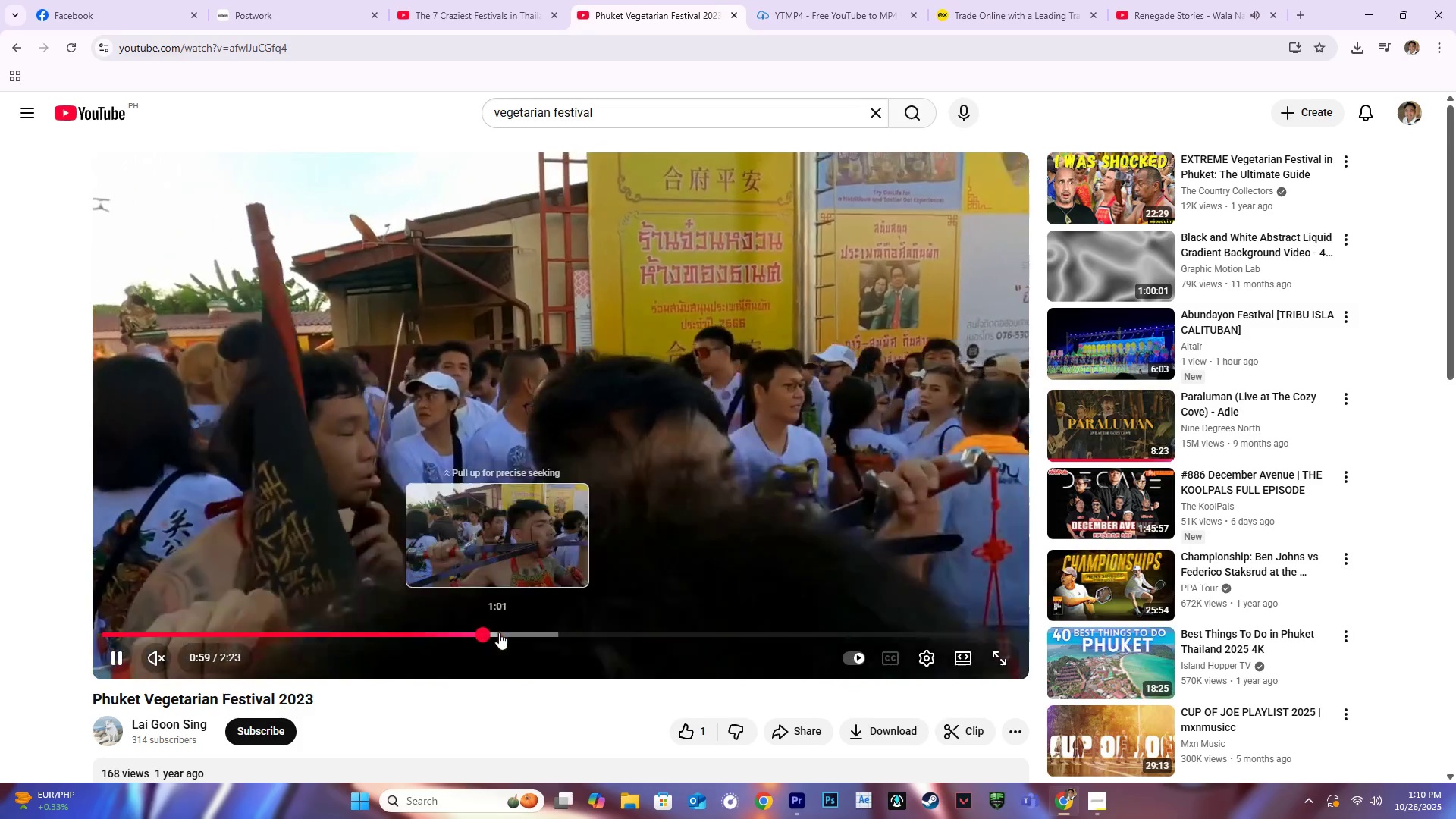 
double_click([501, 632])
 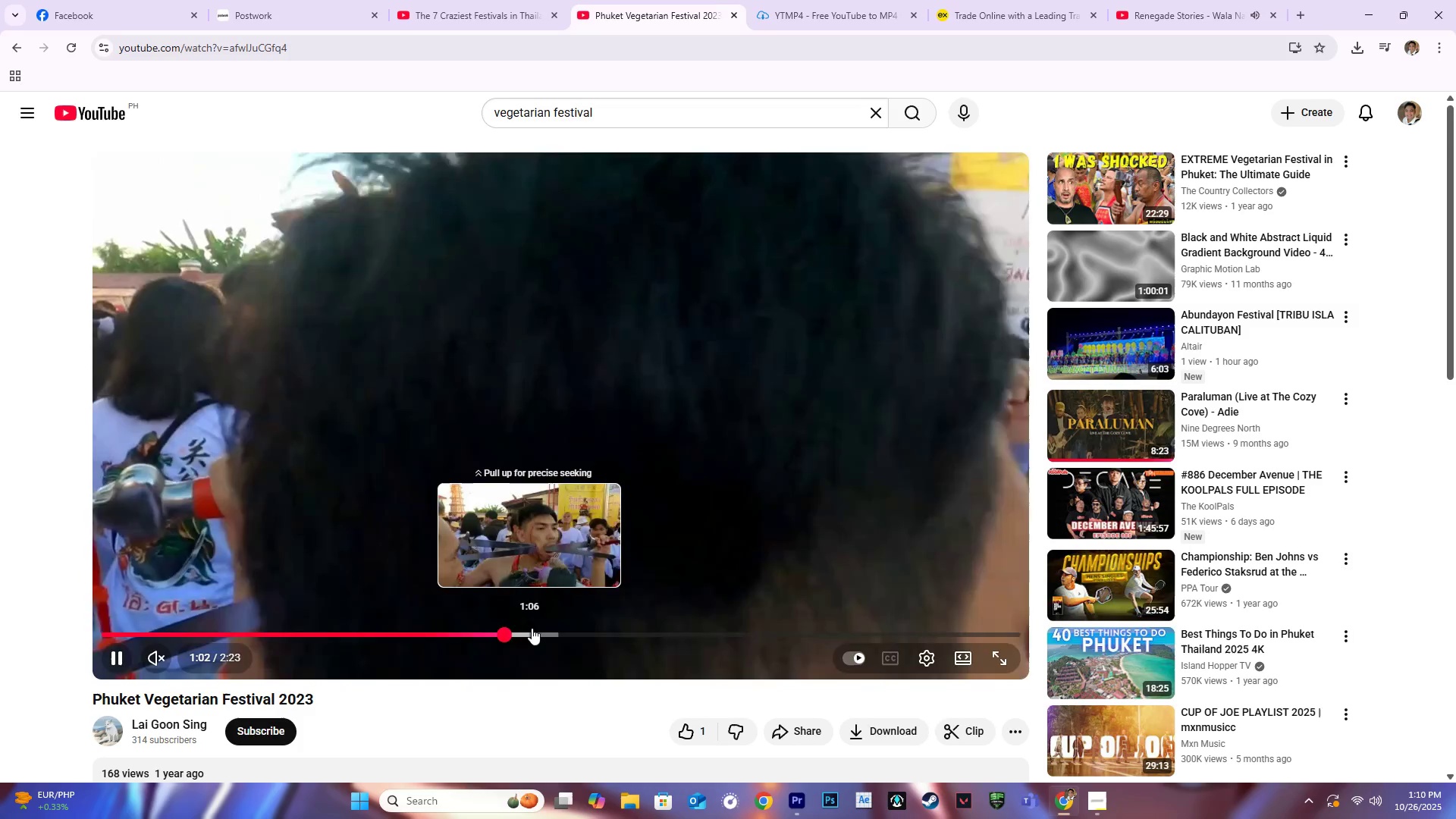 
left_click([532, 628])
 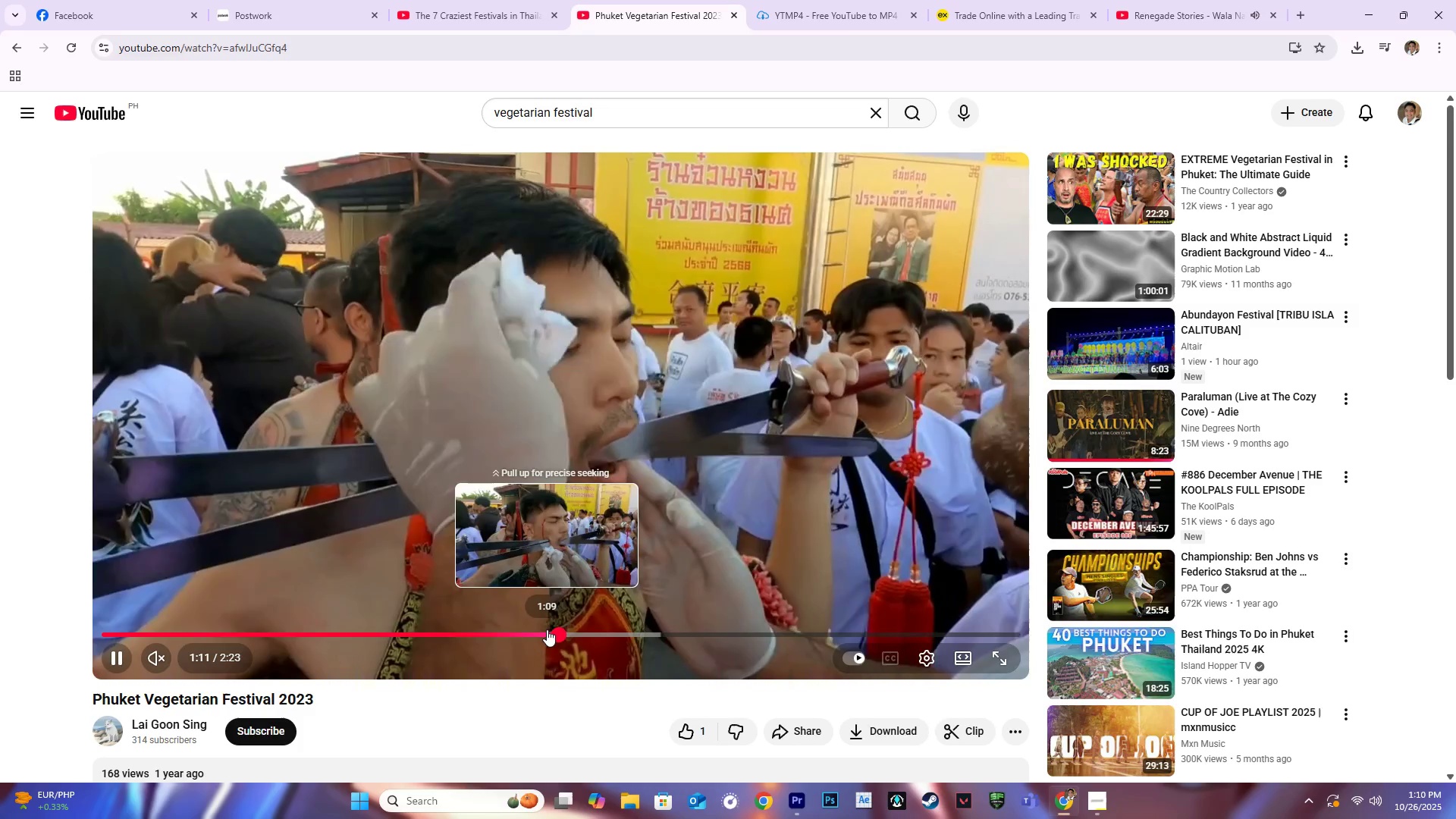 
left_click([595, 632])
 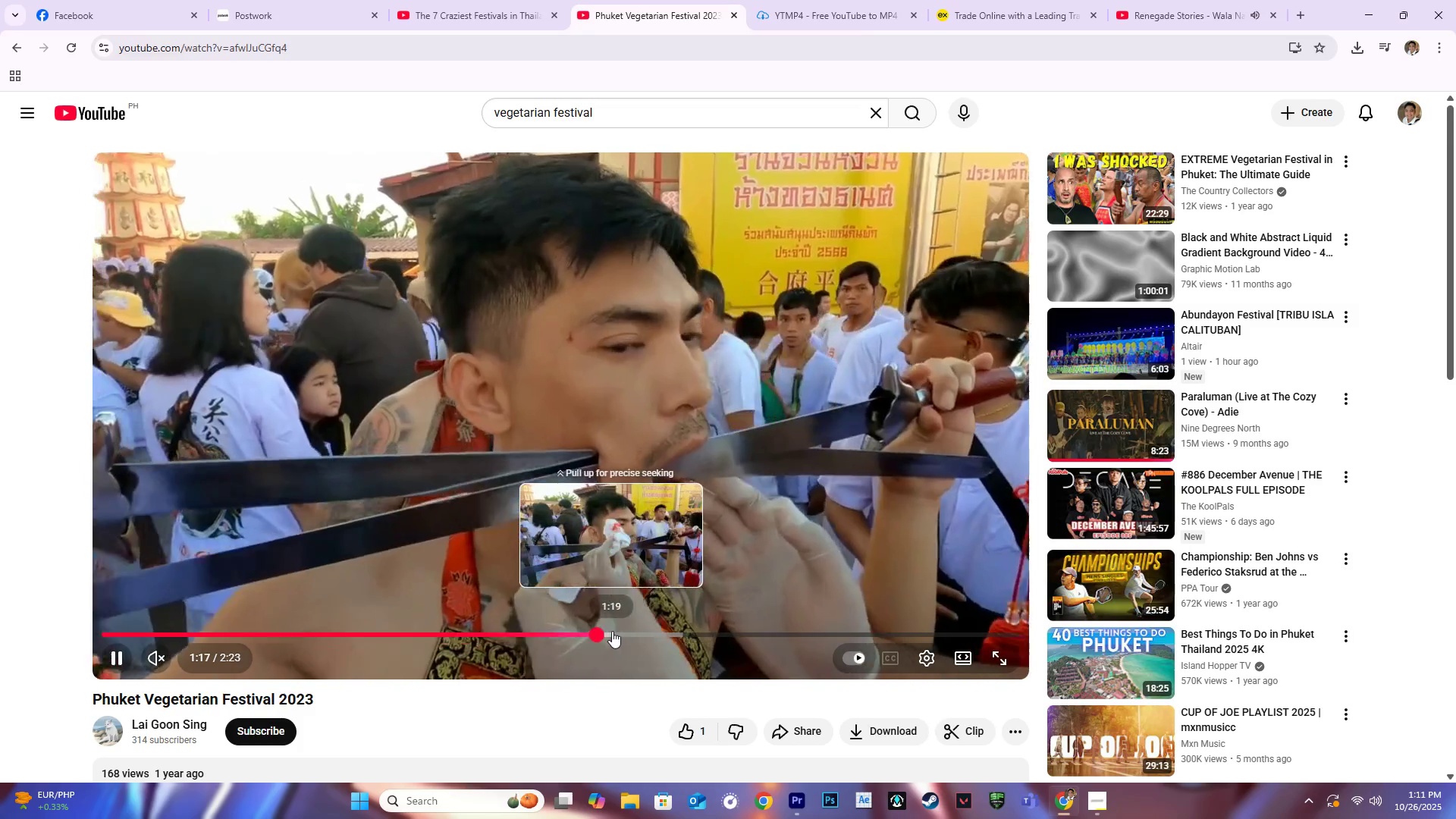 
left_click([613, 631])
 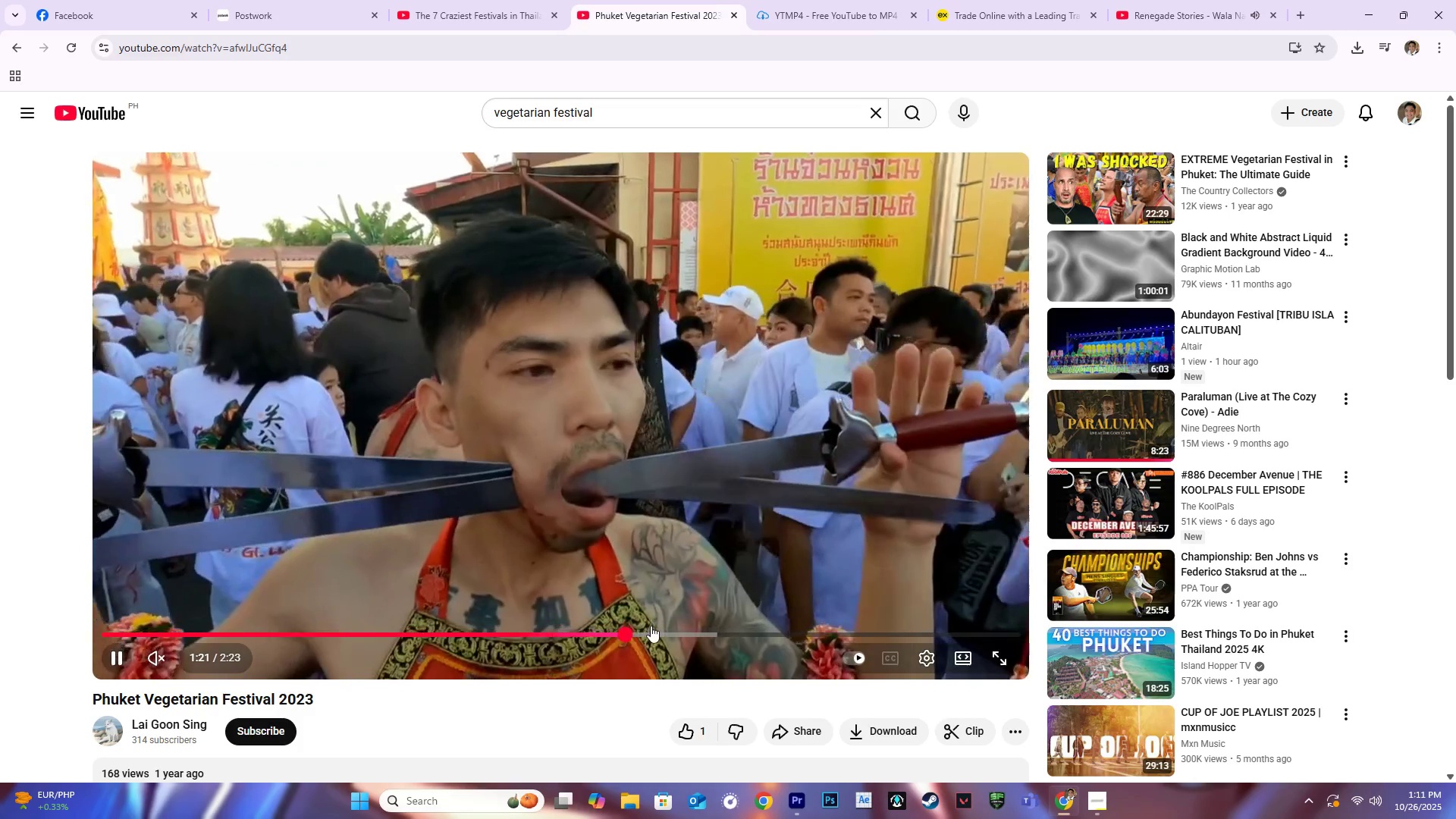 
left_click([663, 629])
 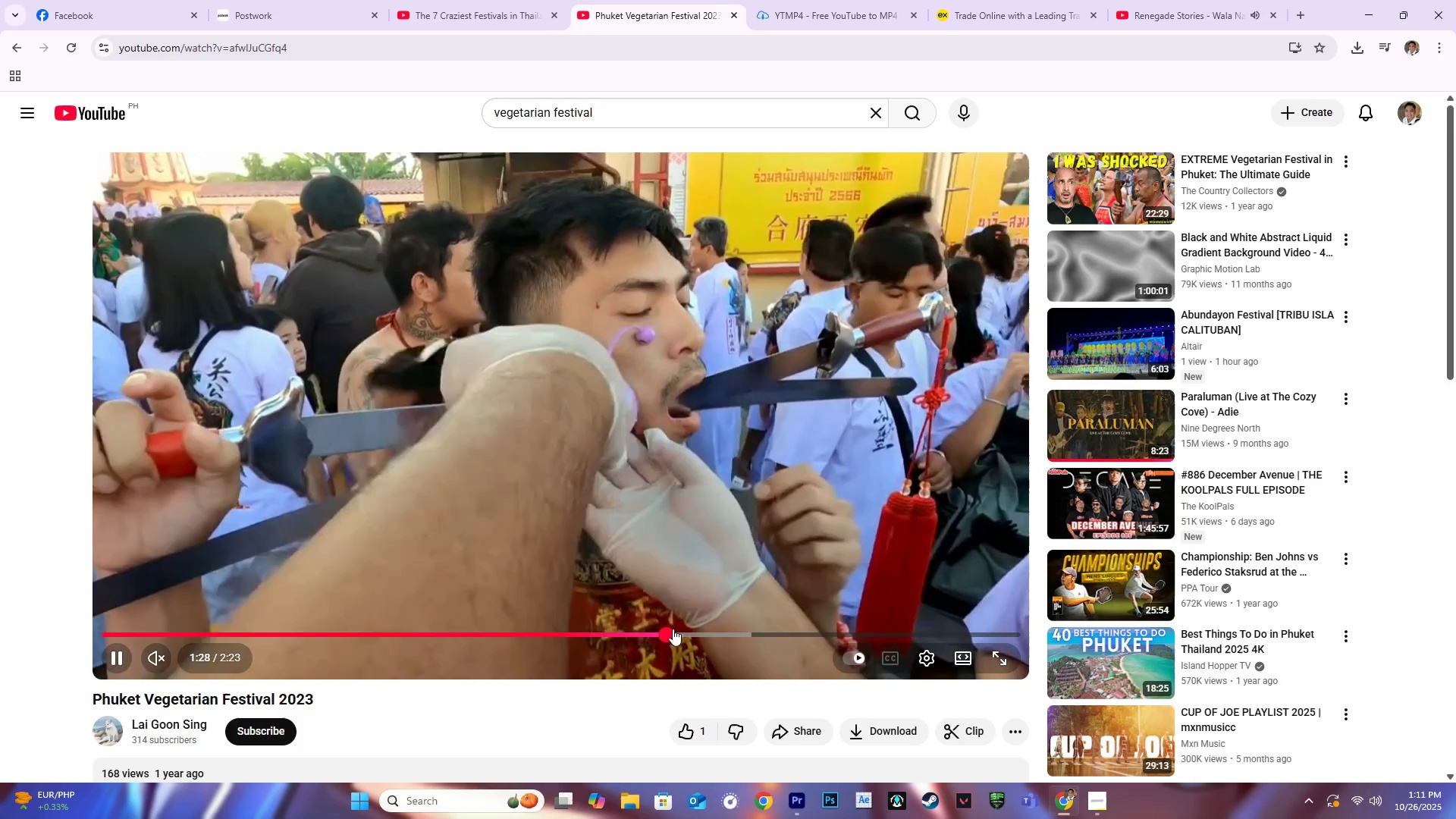 
left_click([673, 629])
 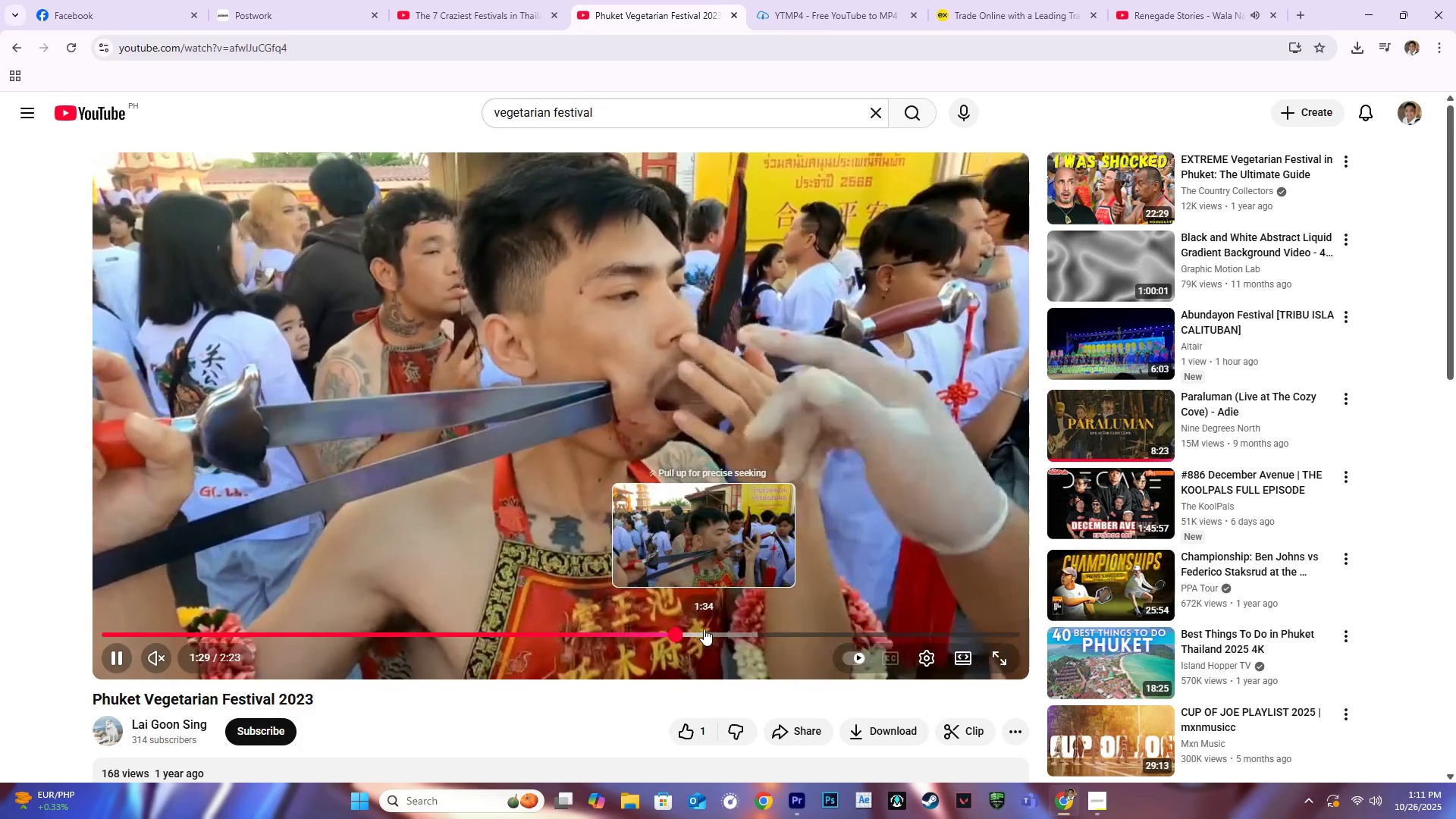 
left_click([704, 629])
 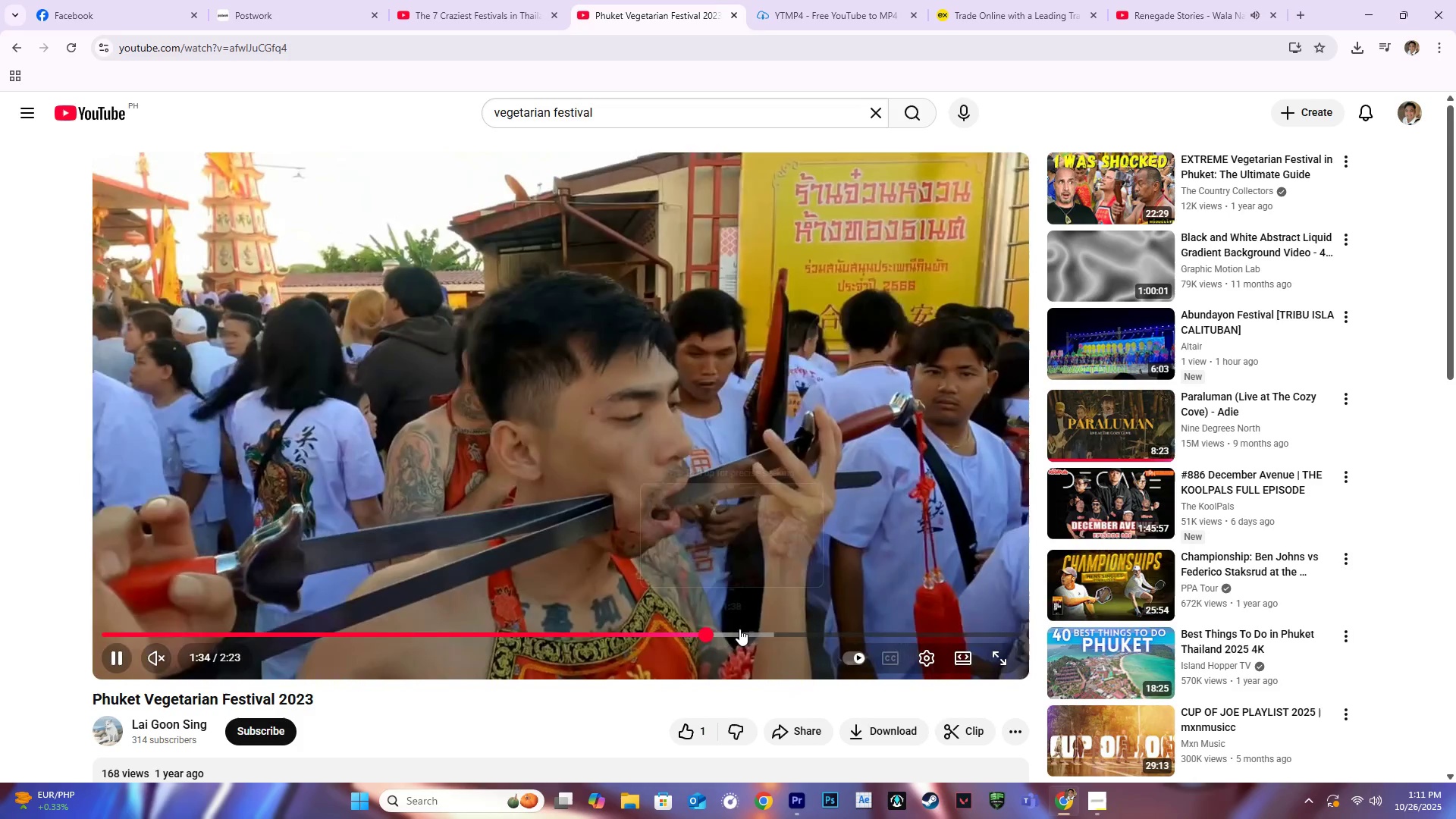 
left_click([739, 629])
 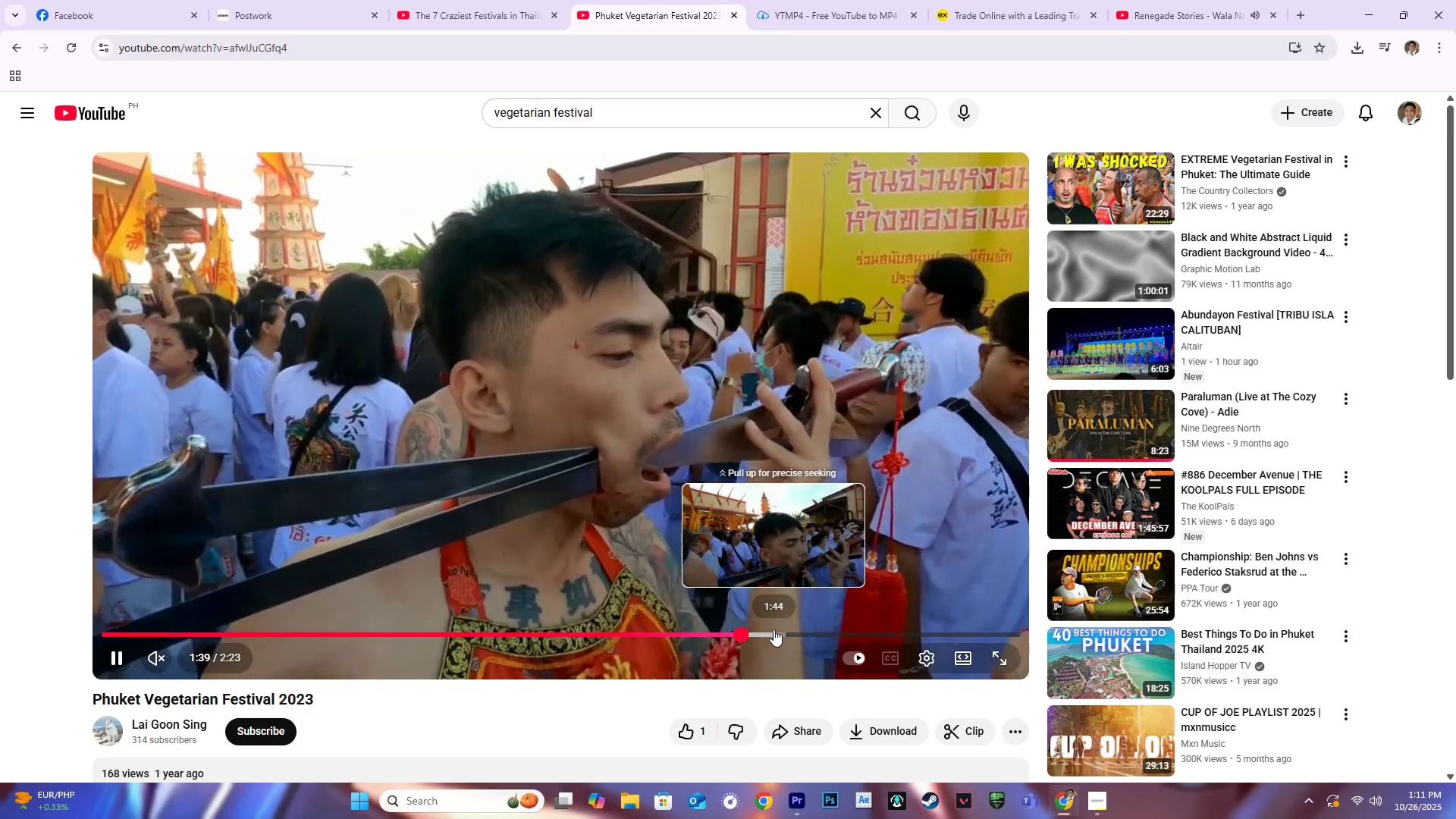 
left_click([774, 629])
 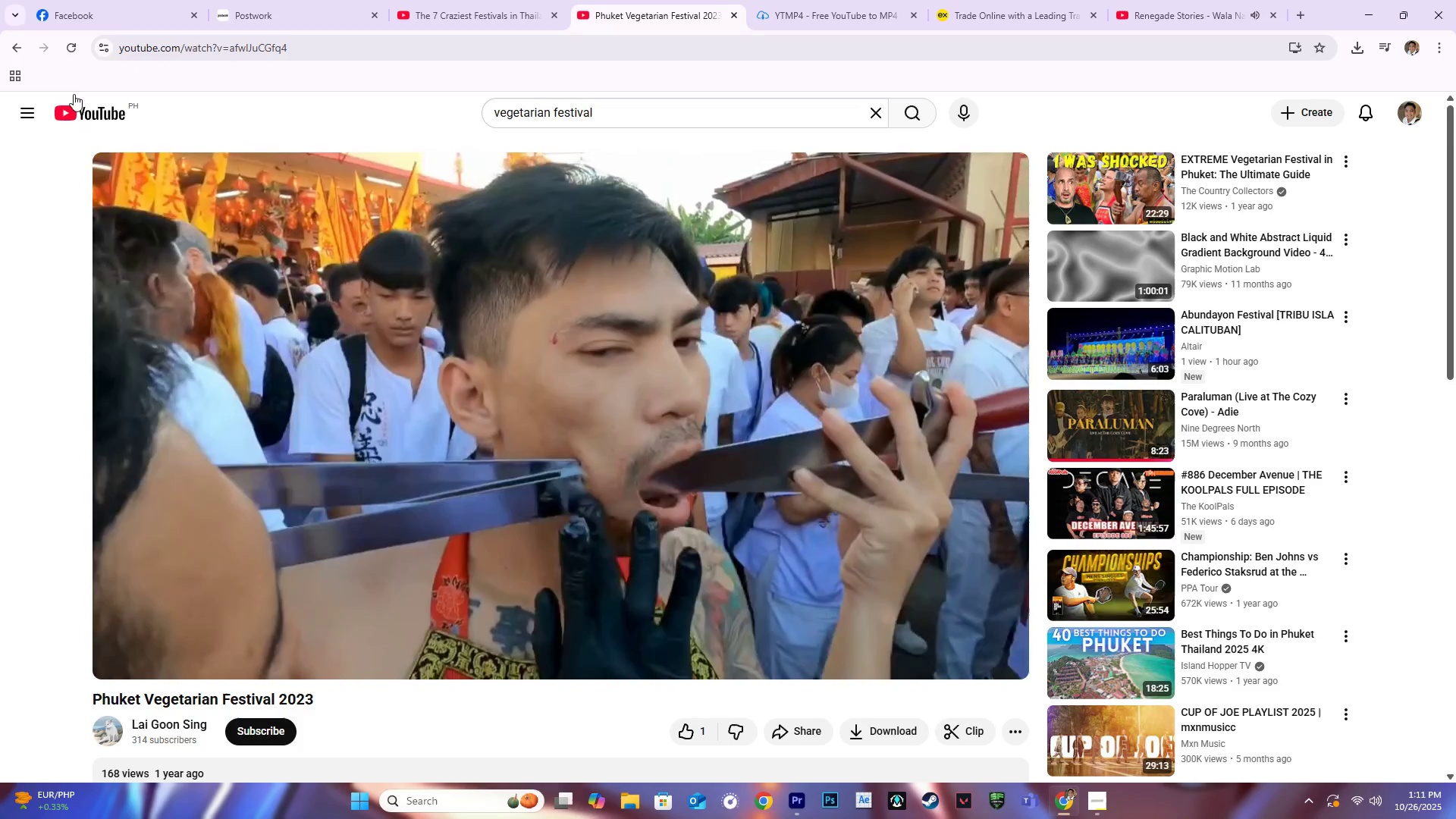 
wait(6.56)
 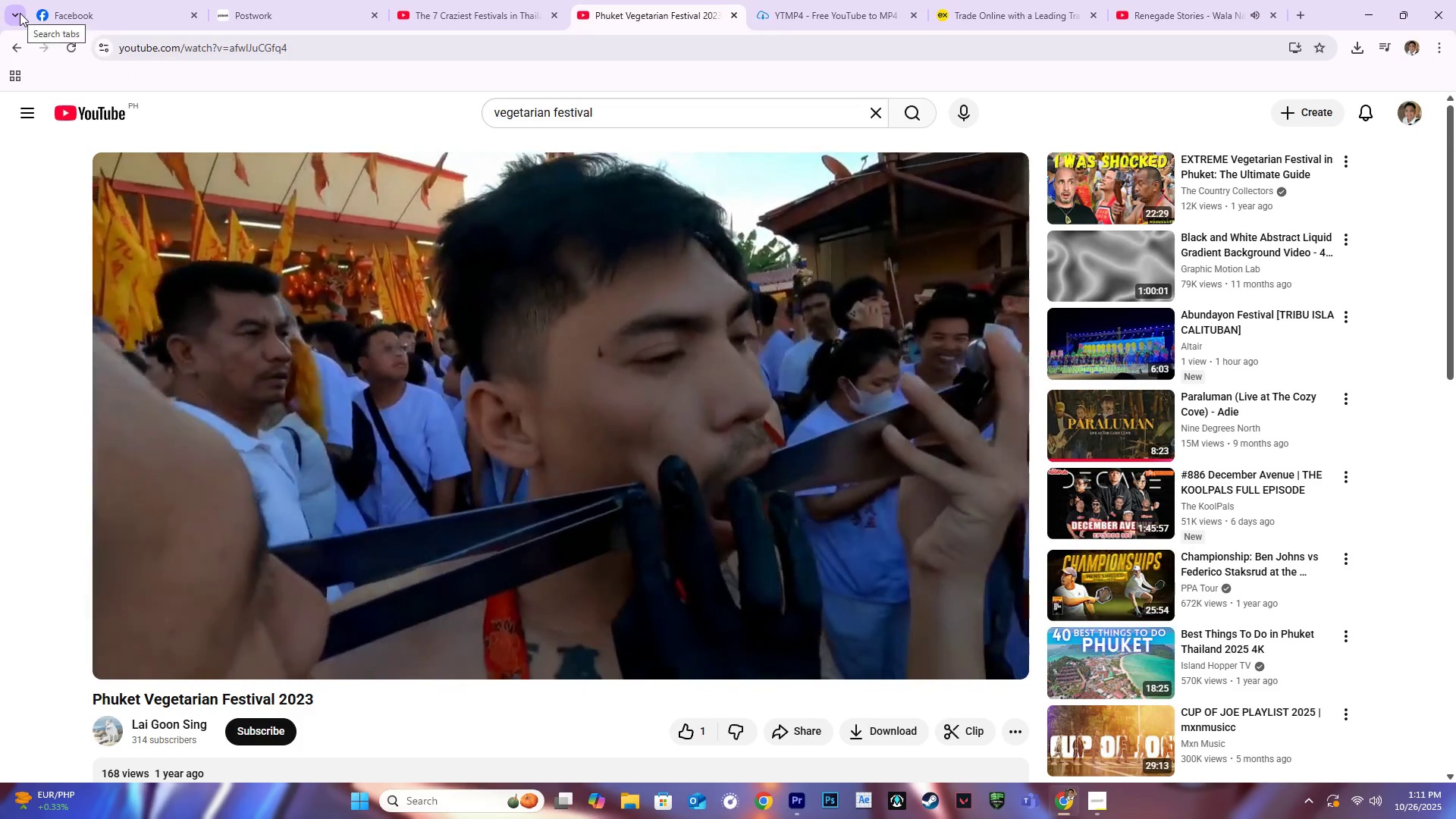 
left_click([23, 42])
 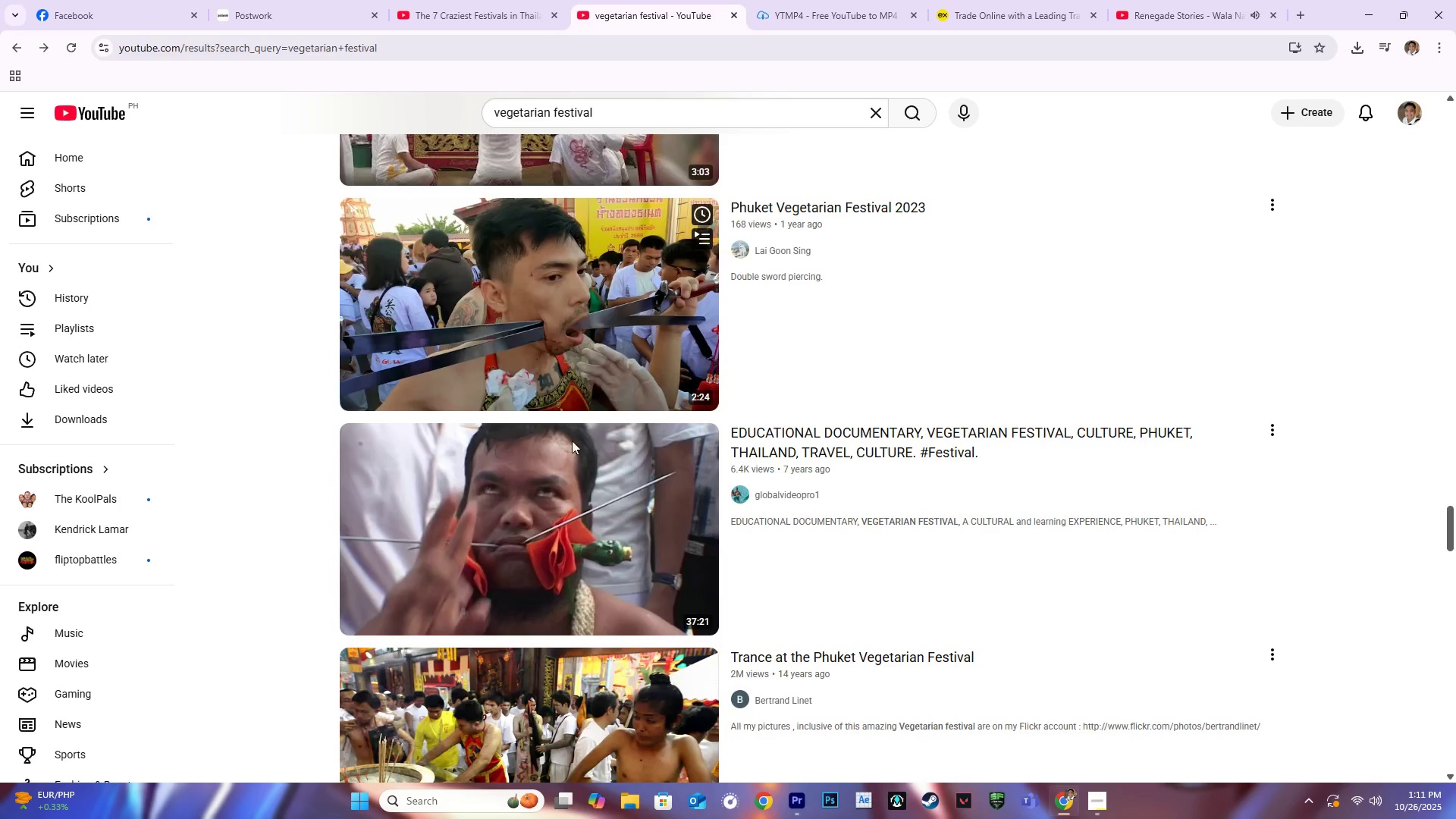 
scroll: coordinate [635, 415], scroll_direction: down, amount: 20.0
 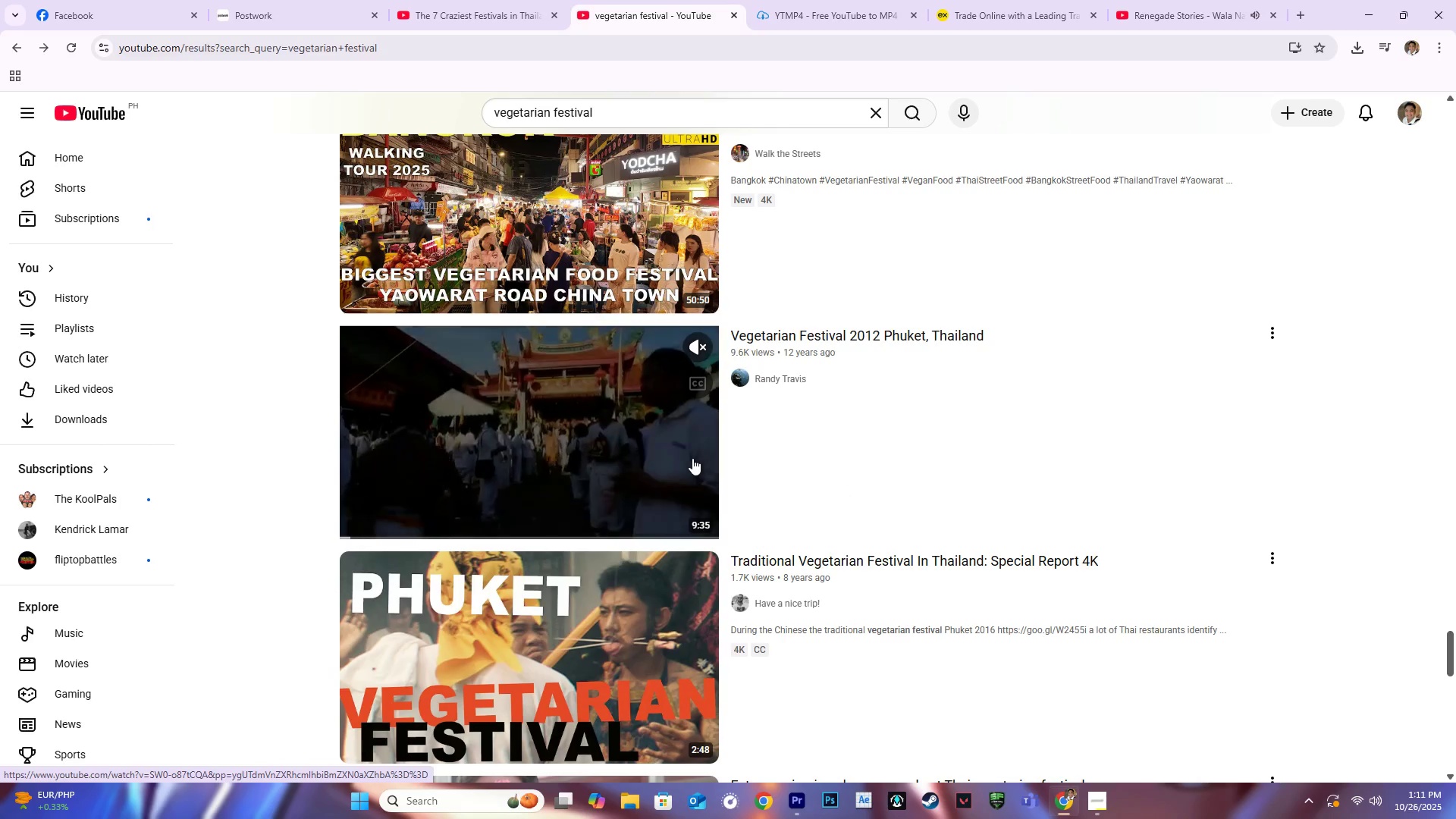 
left_click([692, 458])
 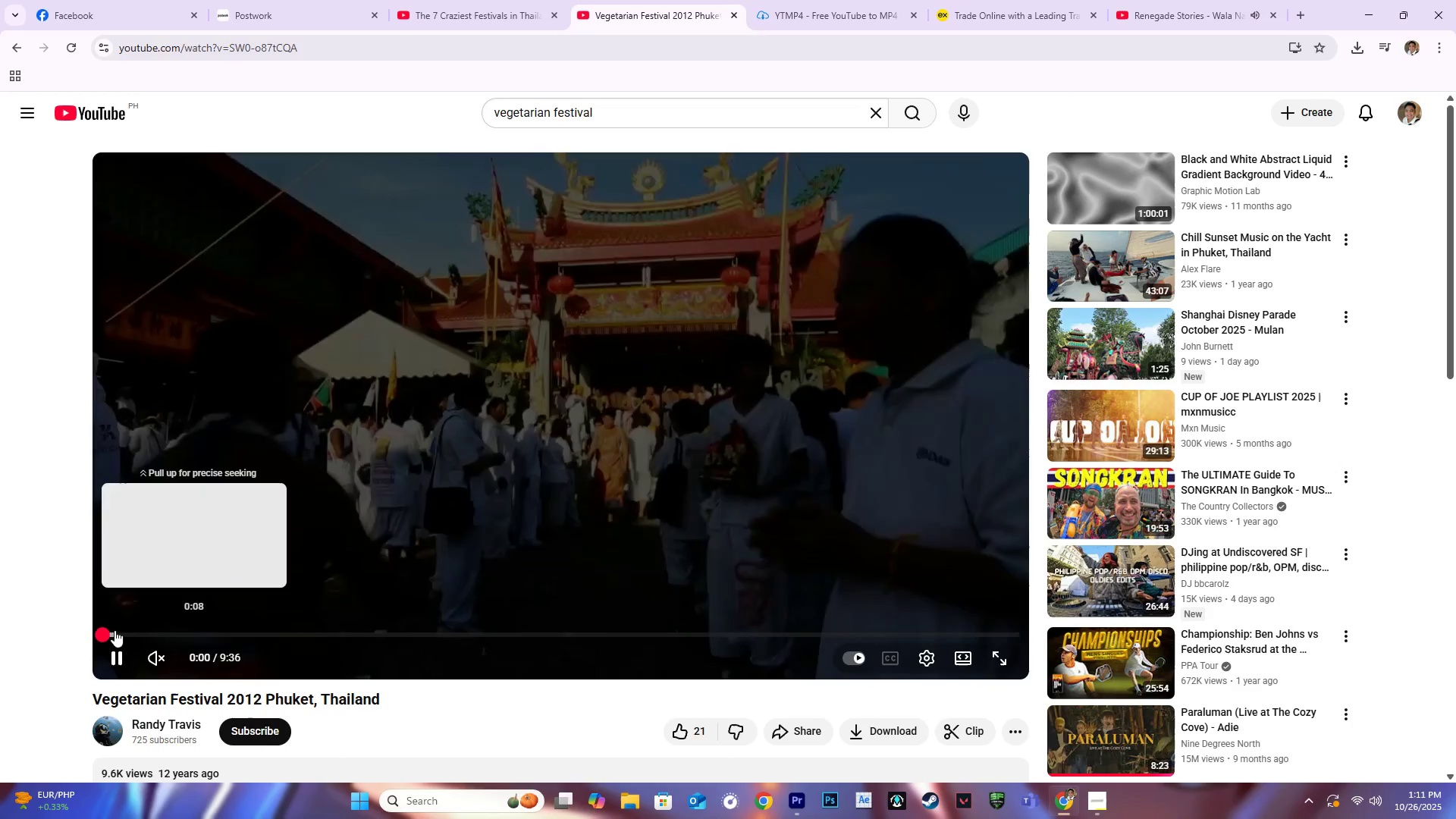 
left_click([174, 632])
 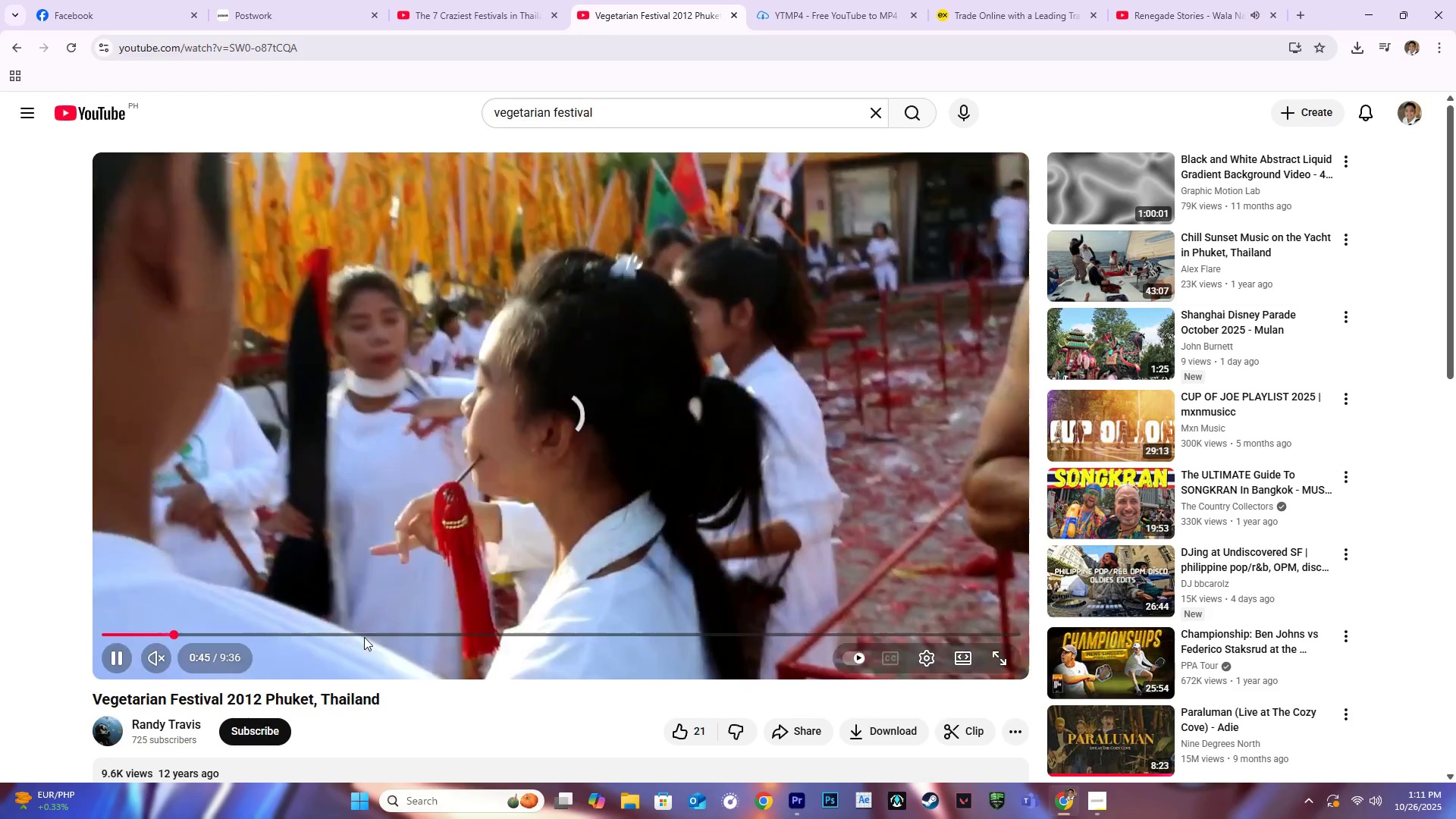 
left_click([372, 632])
 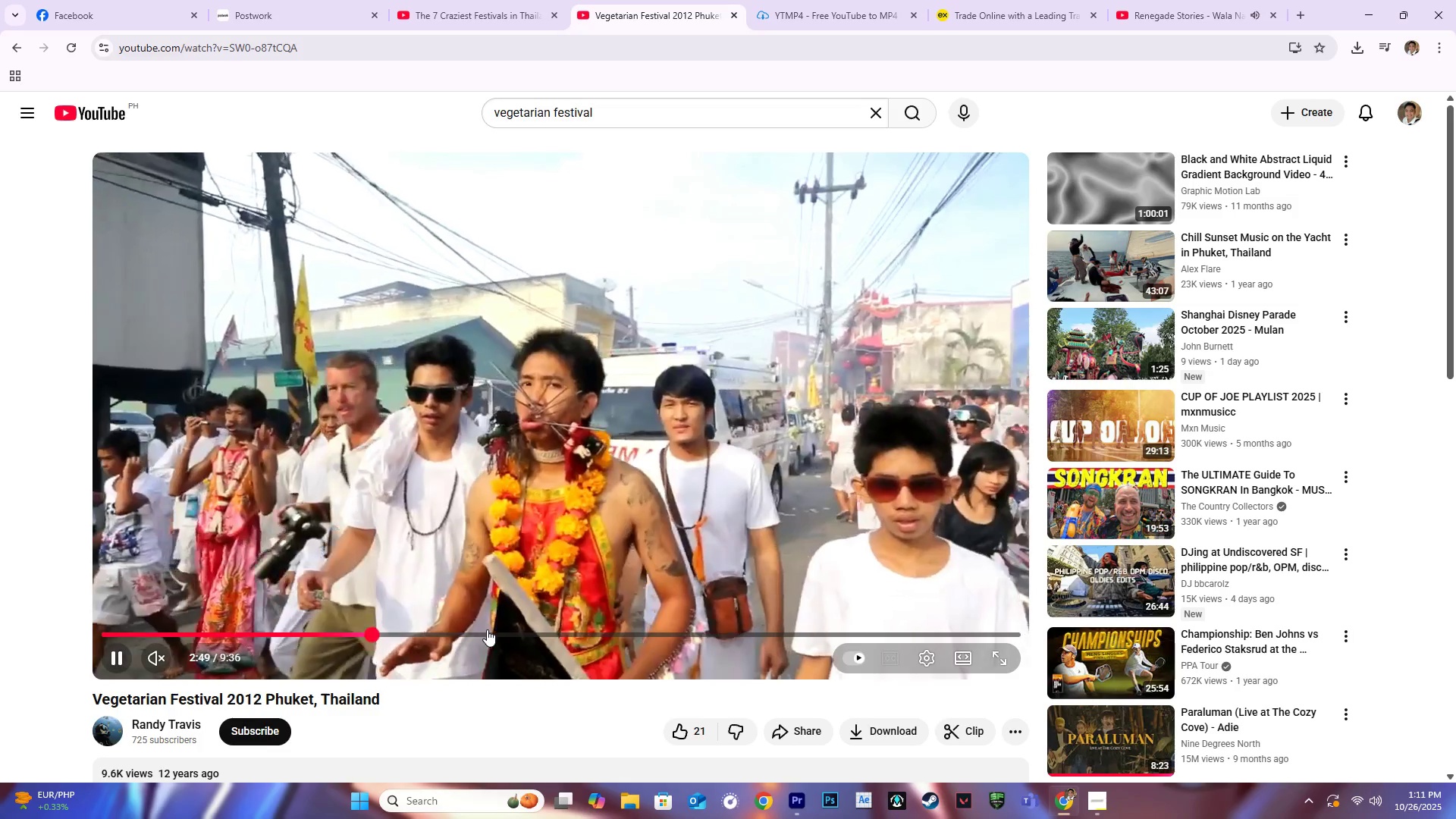 
left_click([516, 641])
 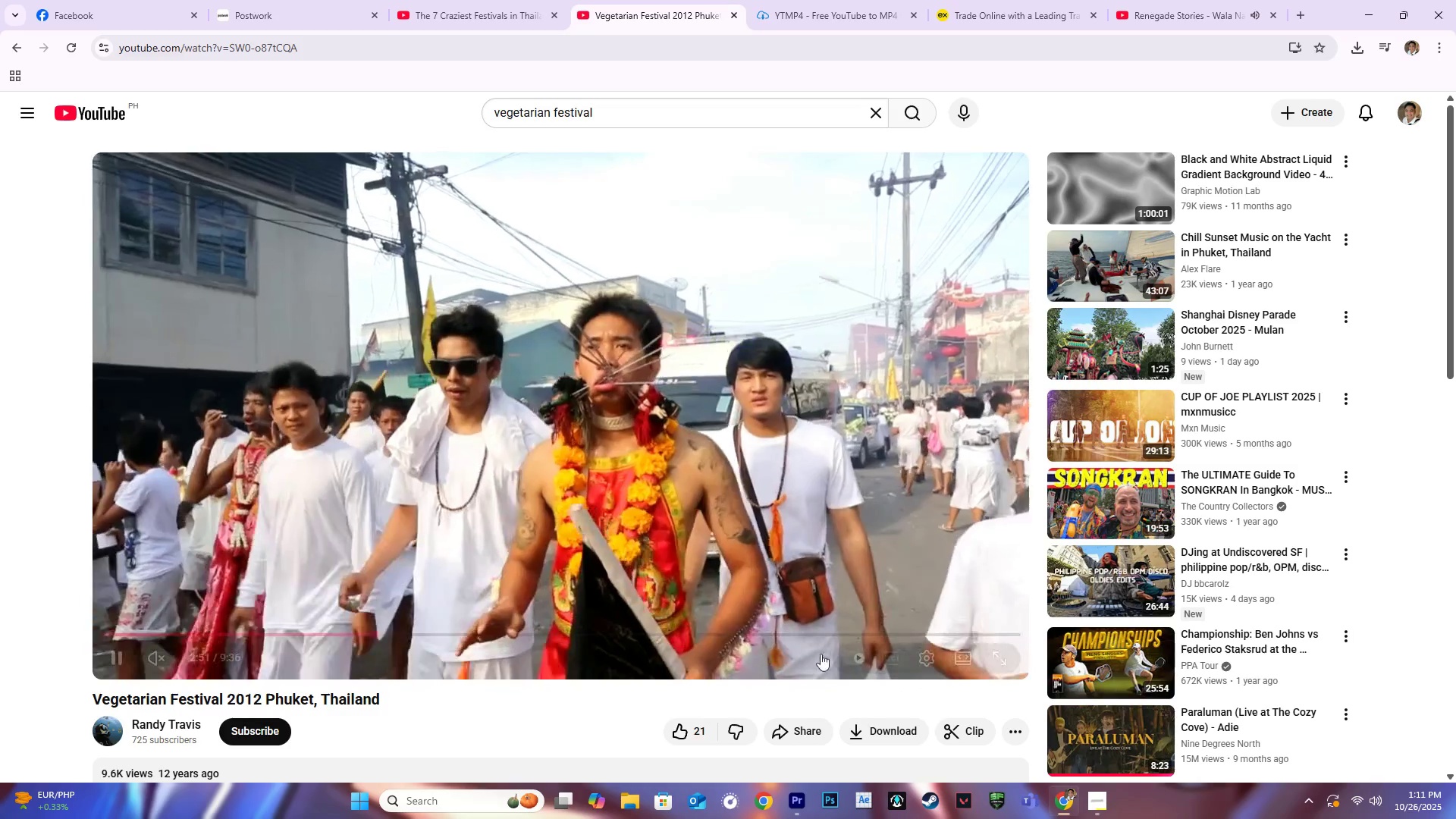 
scroll: coordinate [925, 724], scroll_direction: down, amount: 1.0
 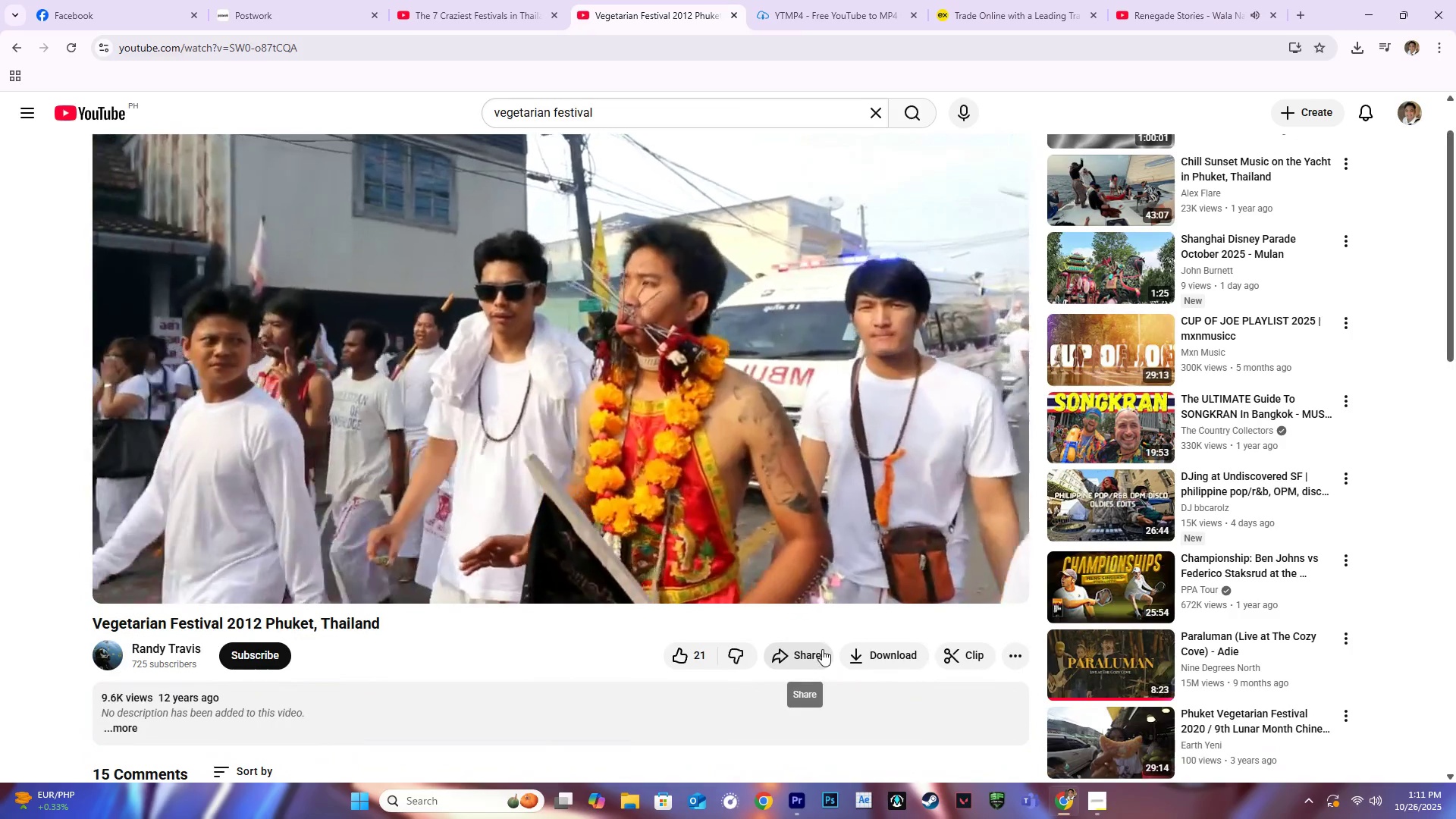 
left_click([822, 649])
 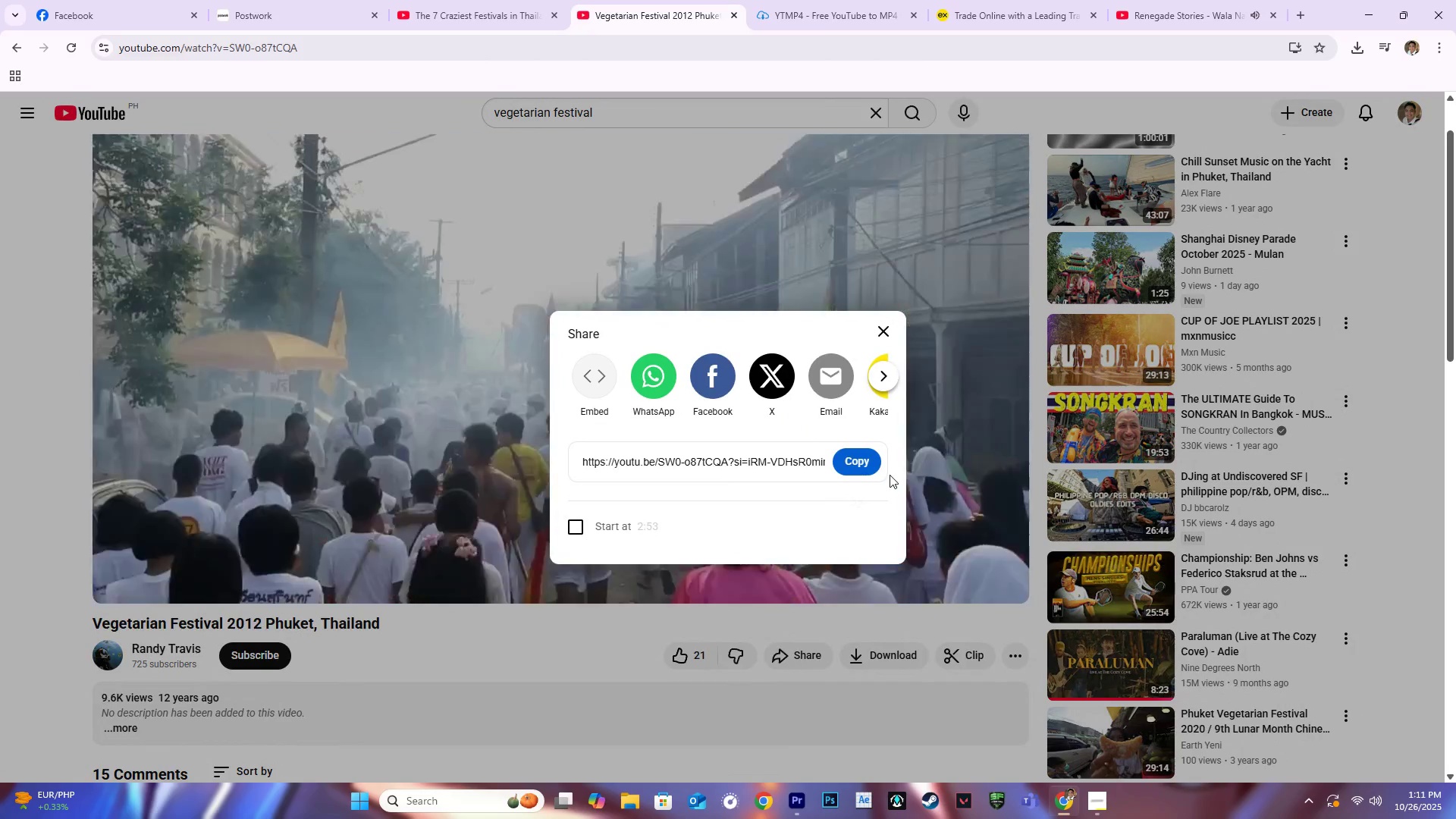 
left_click([869, 466])
 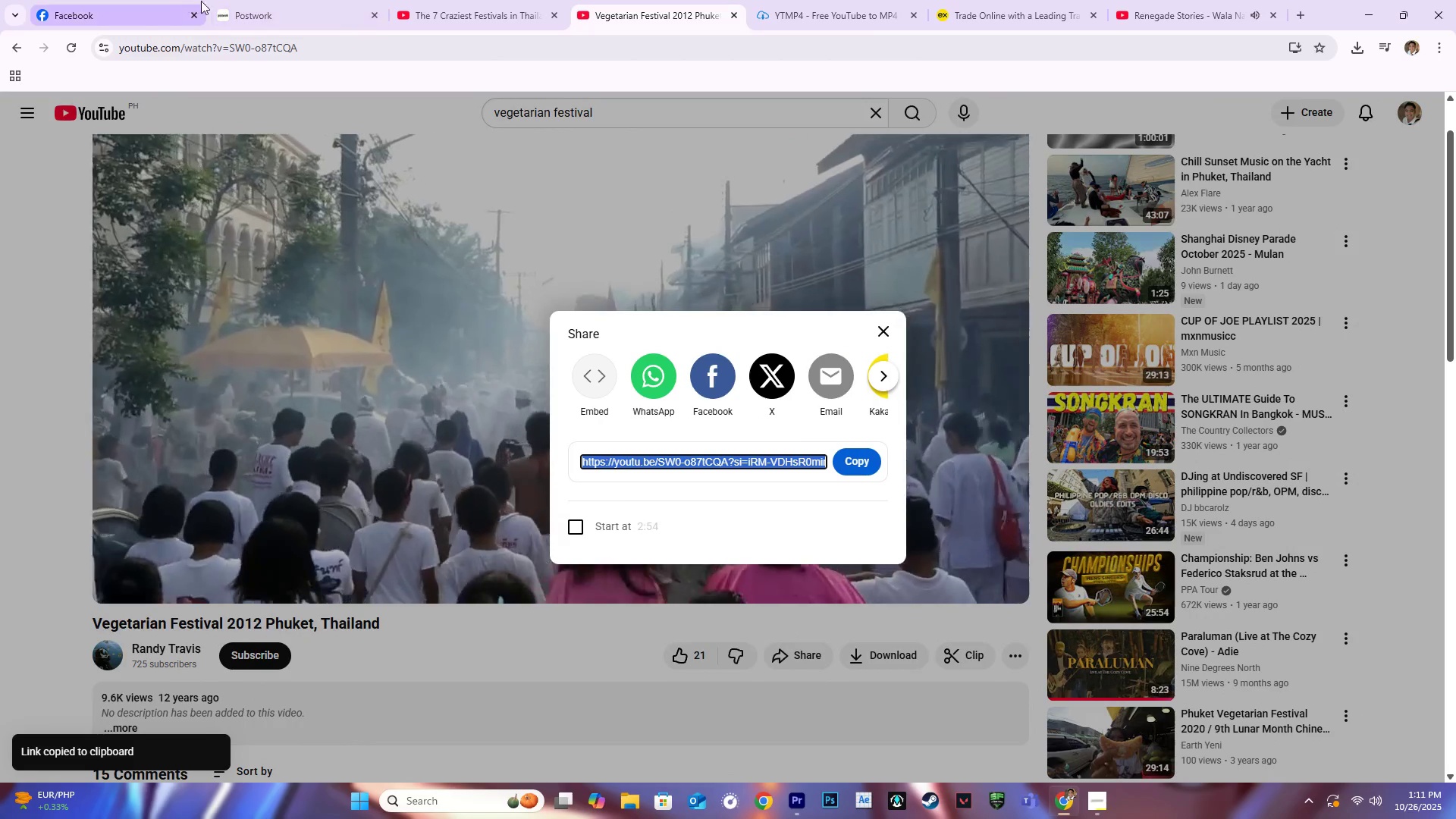 
left_click([253, 0])
 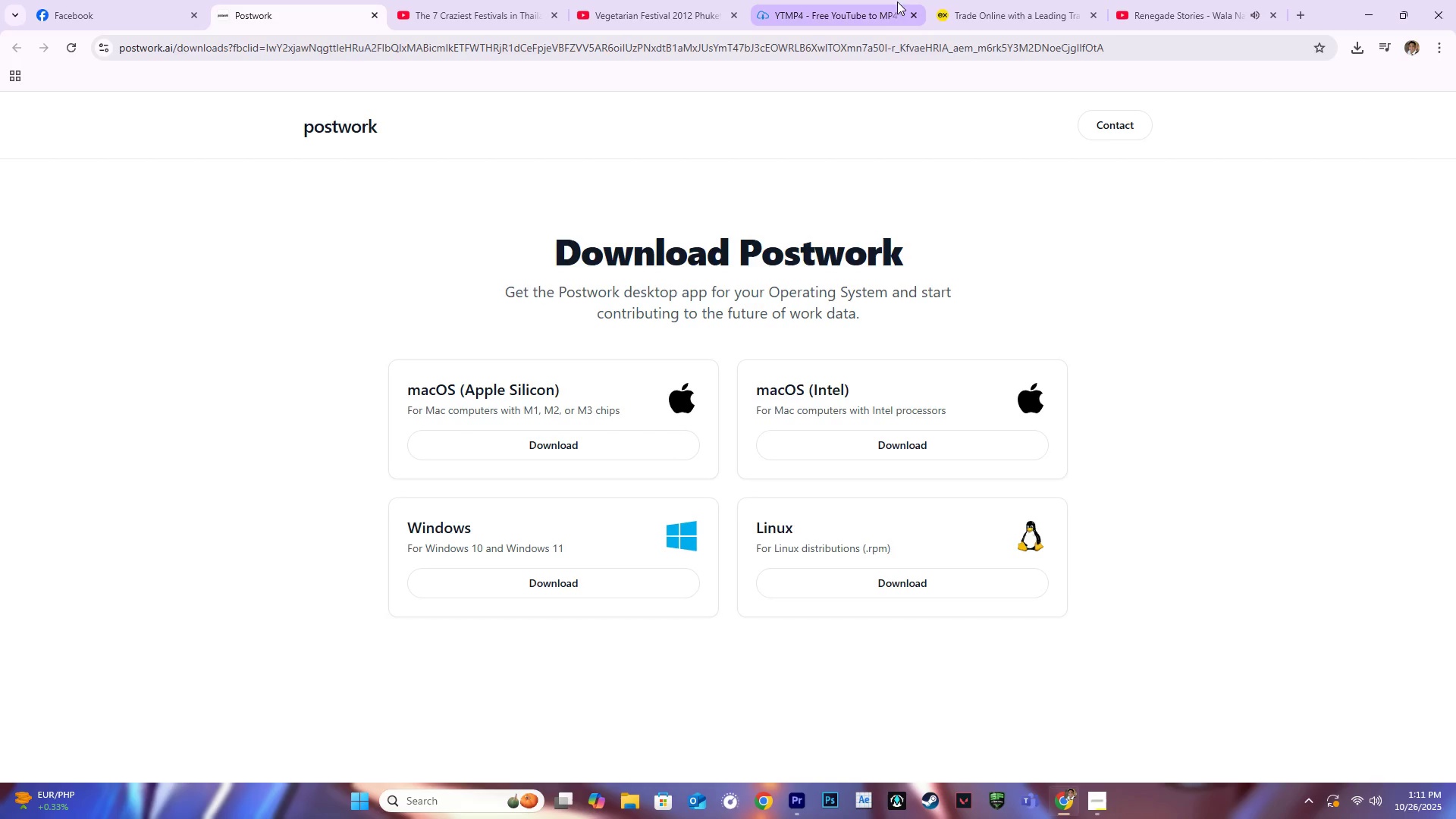 
left_click([1012, 8])
 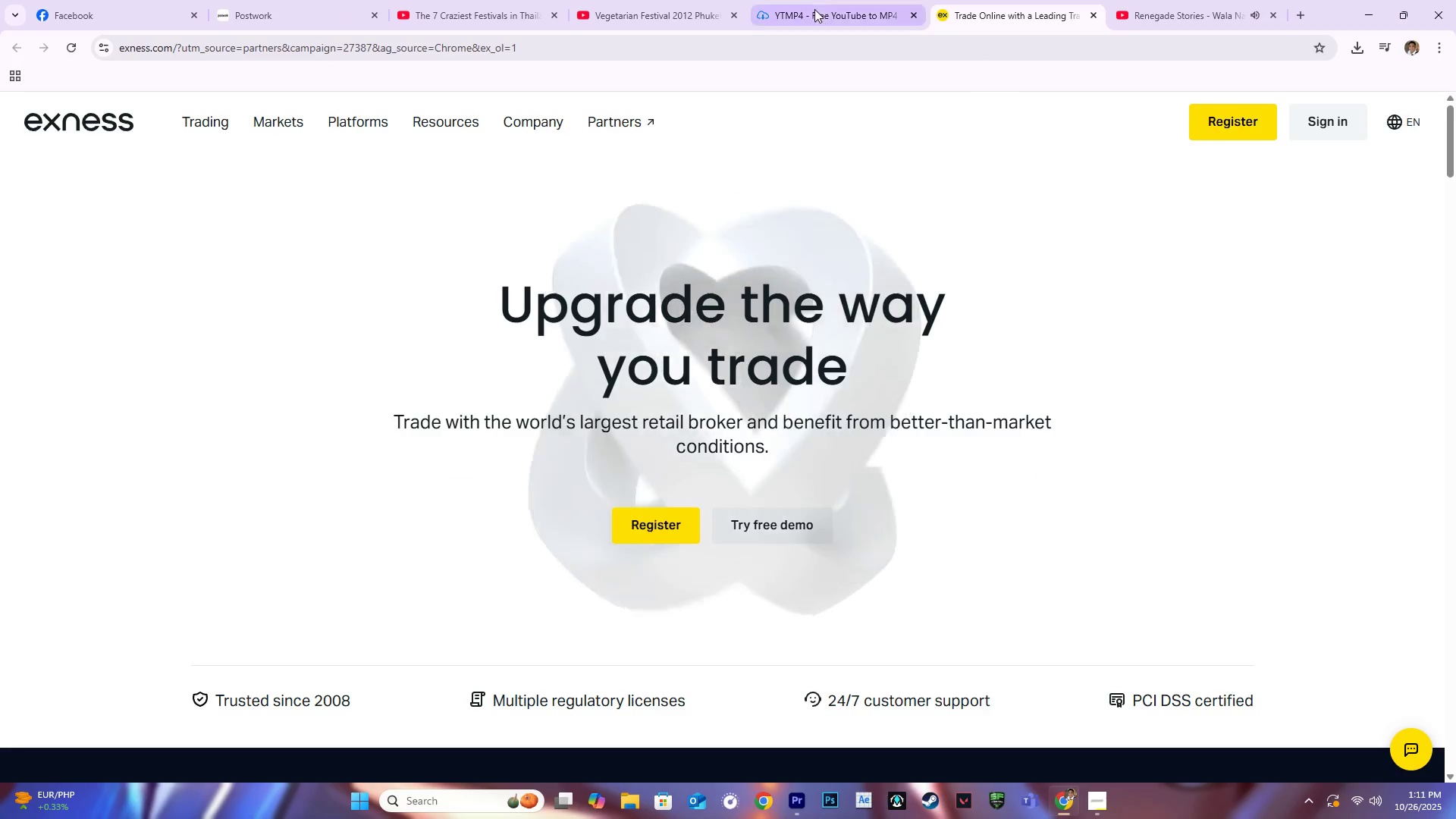 
left_click([832, 10])
 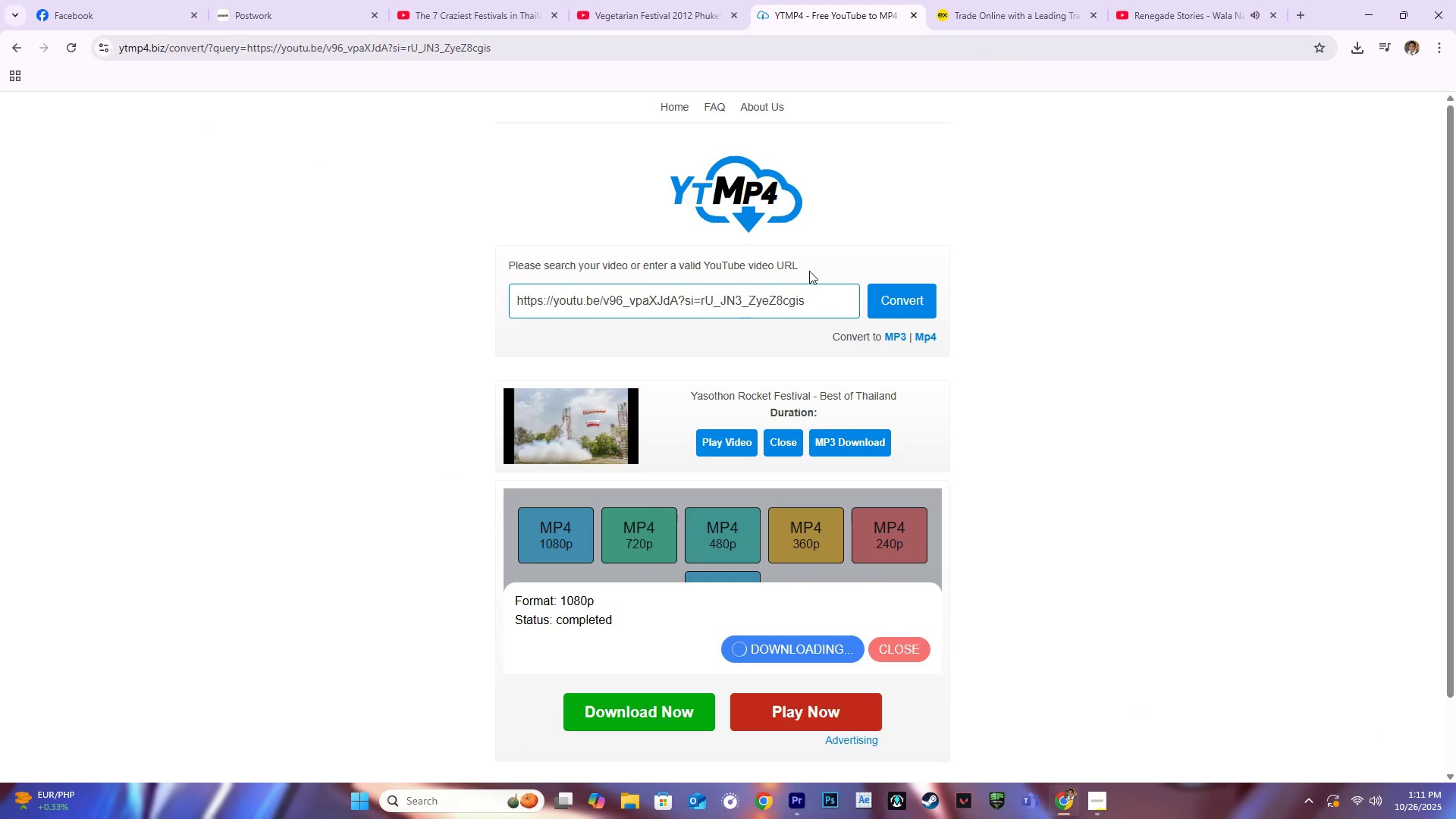 
left_click_drag(start_coordinate=[814, 299], to_coordinate=[479, 297])
 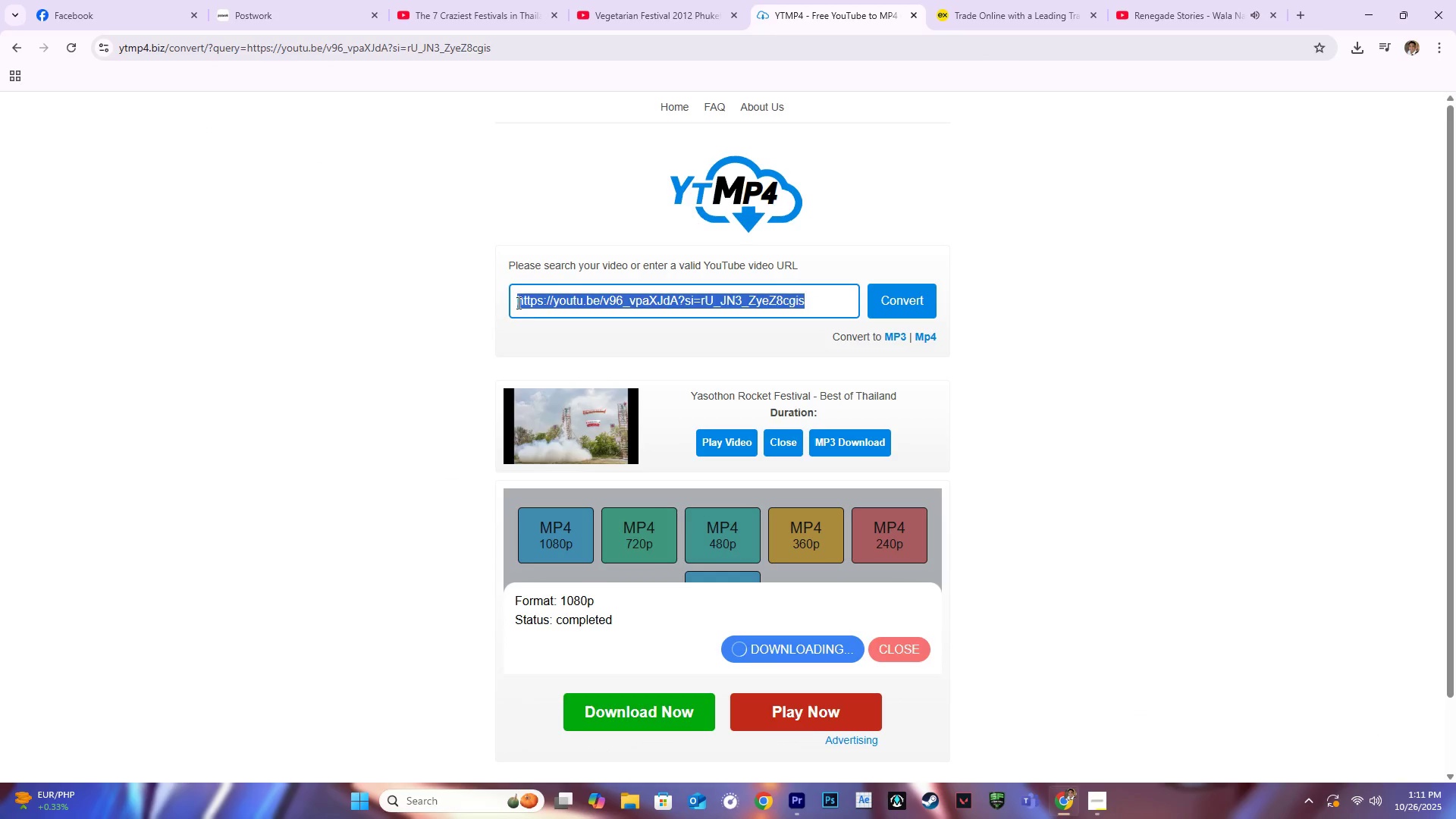 
key(Control+V)
 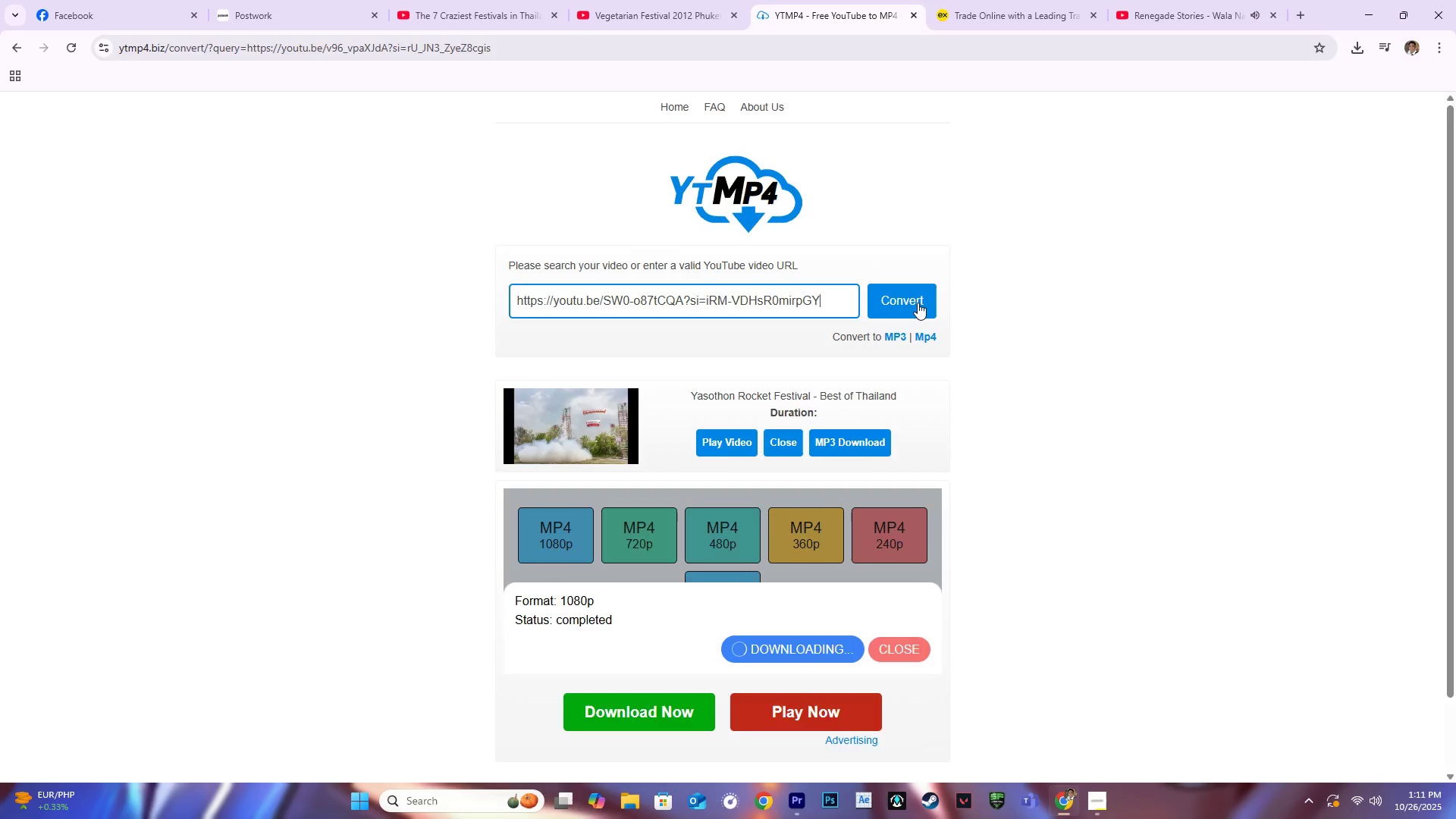 
left_click([918, 303])
 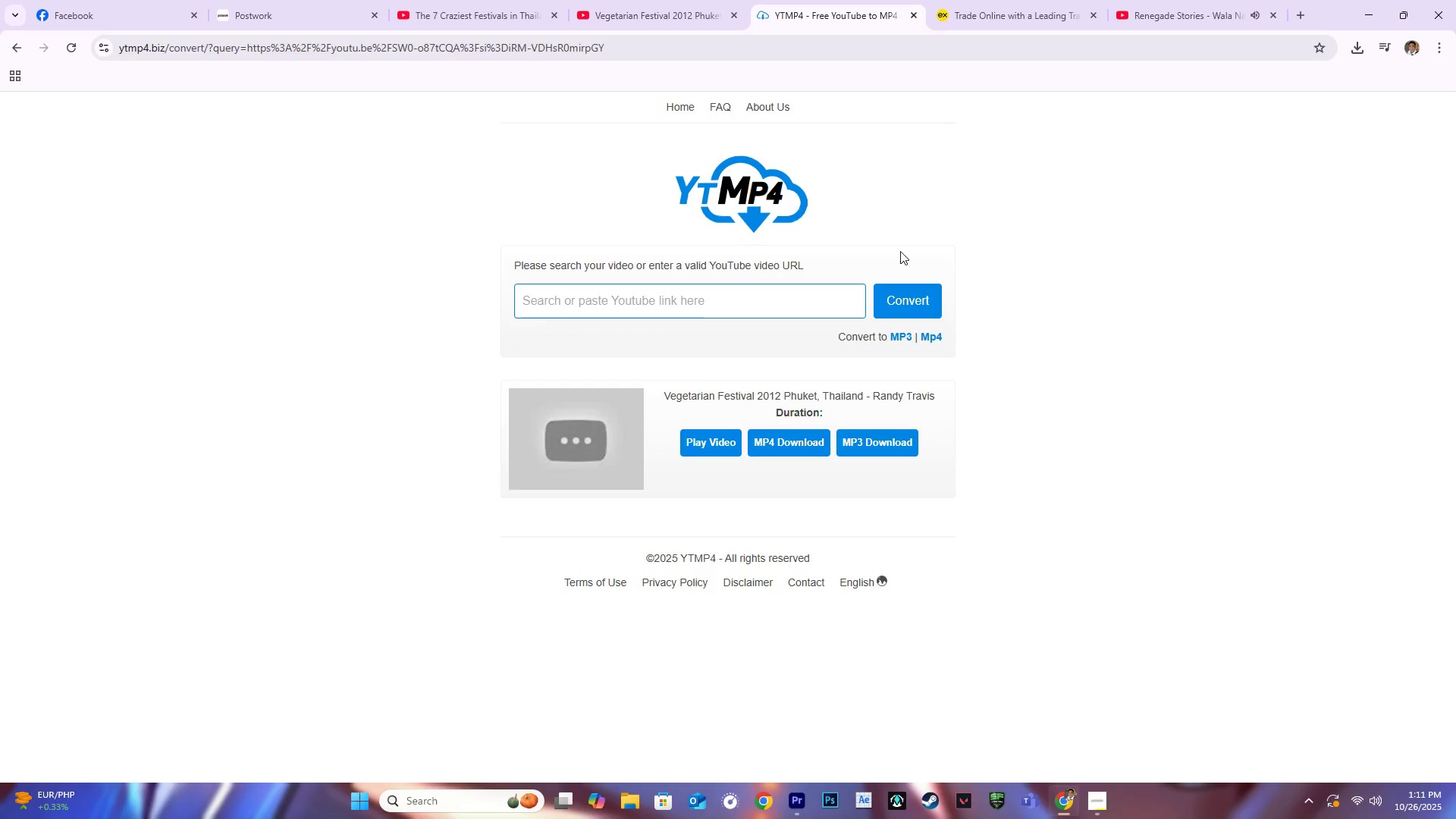 
wait(6.07)
 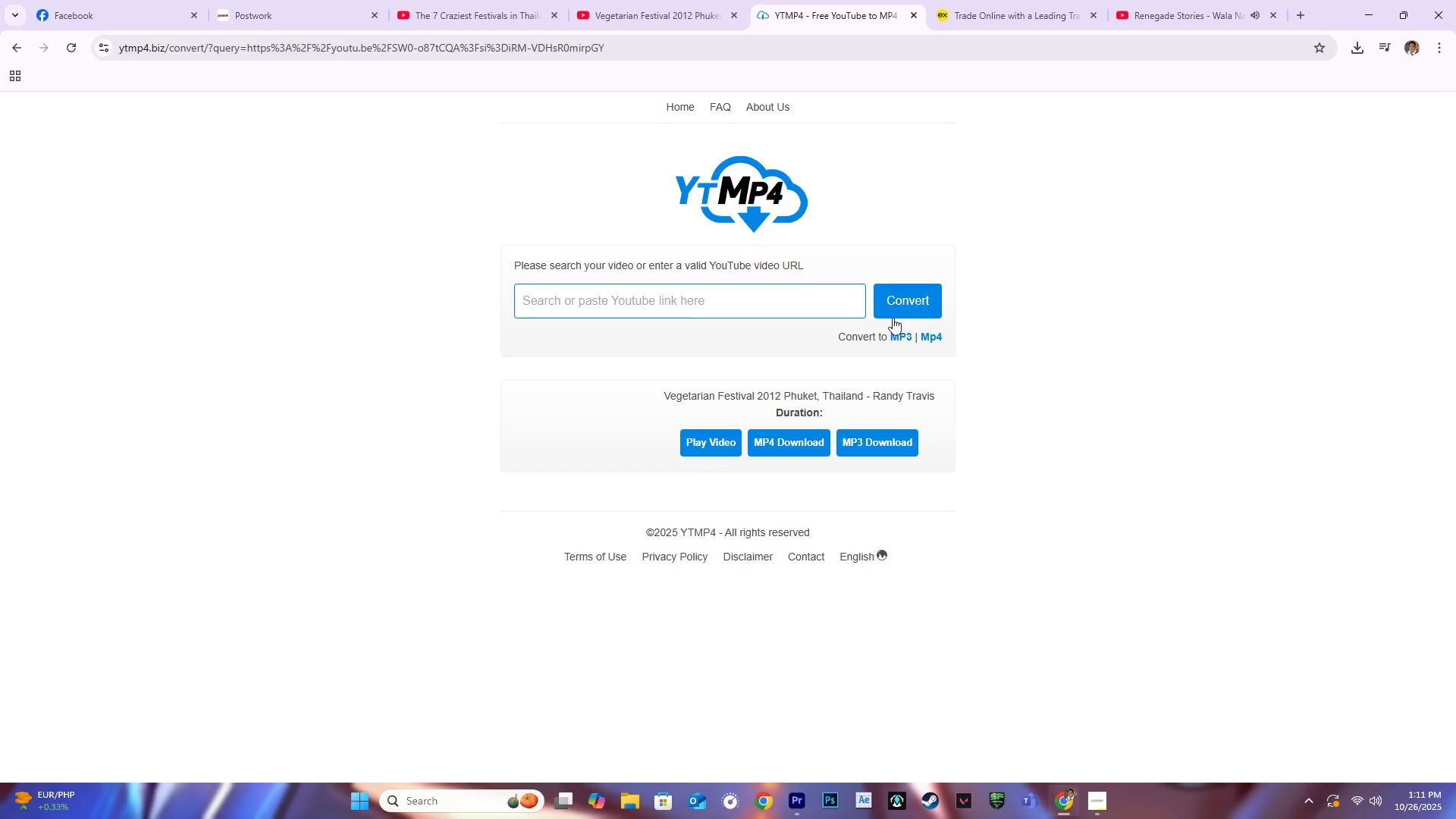 
double_click([644, 9])
 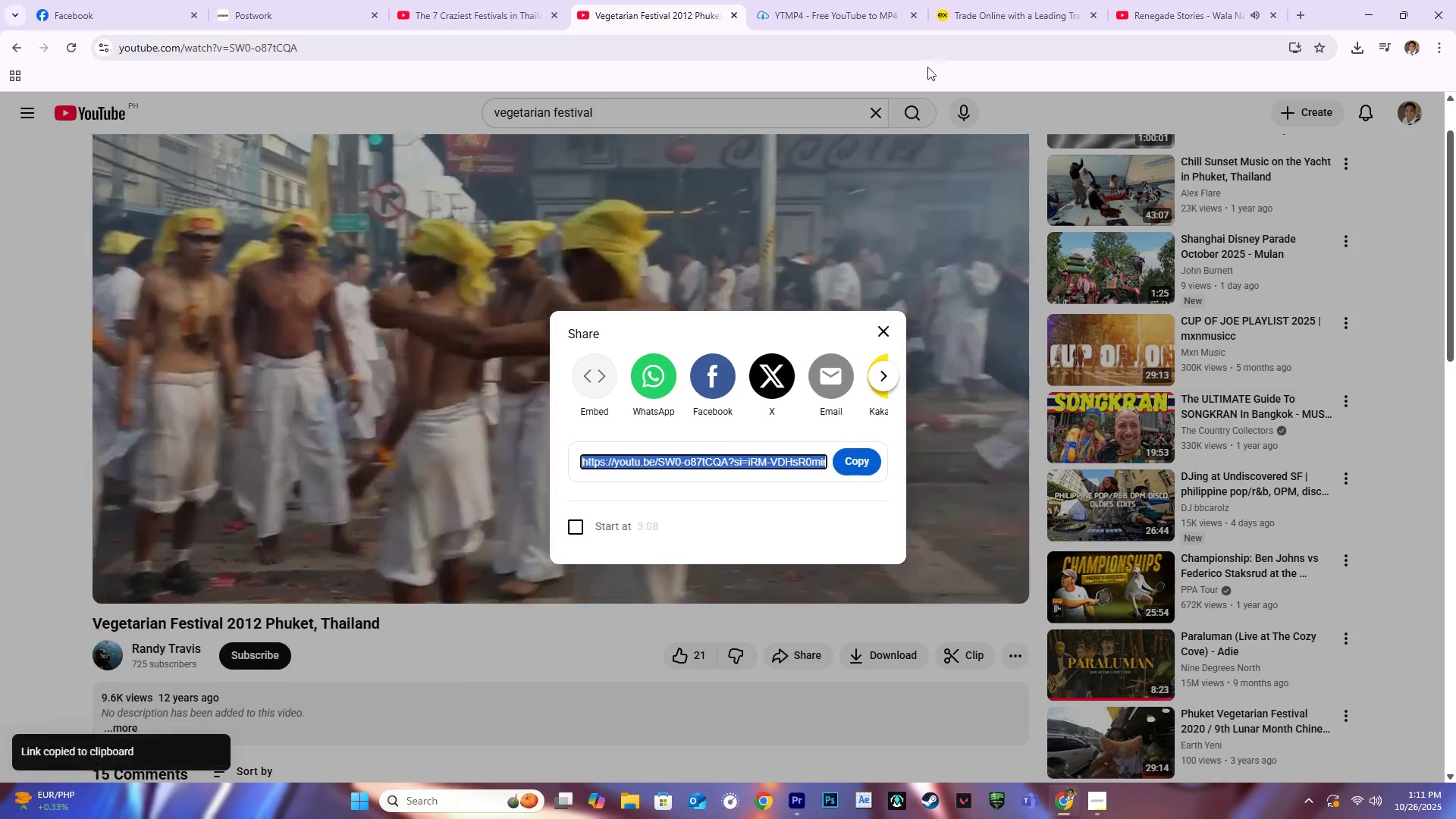 
left_click([839, 8])
 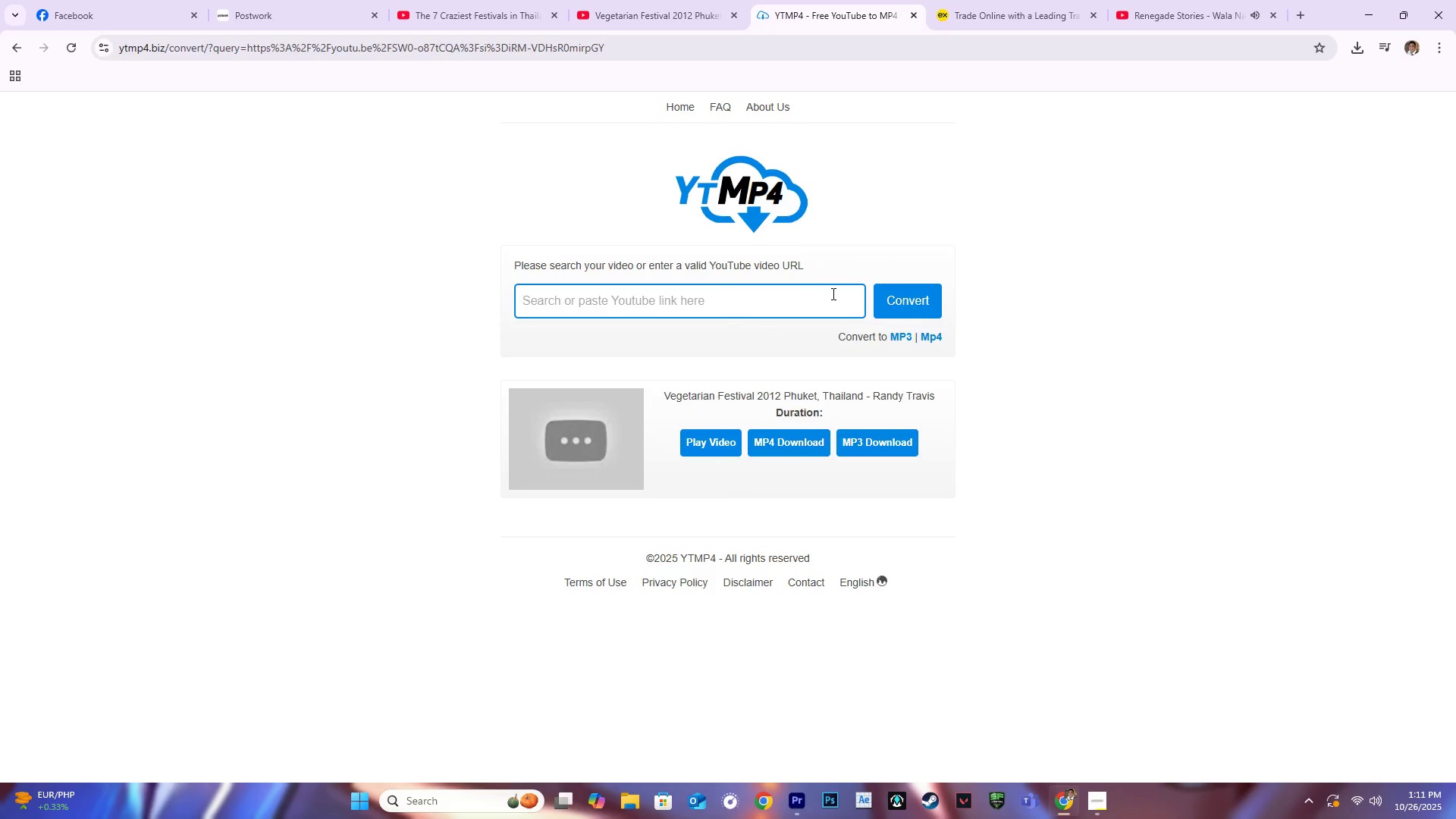 
key(Control+ControlLeft)
 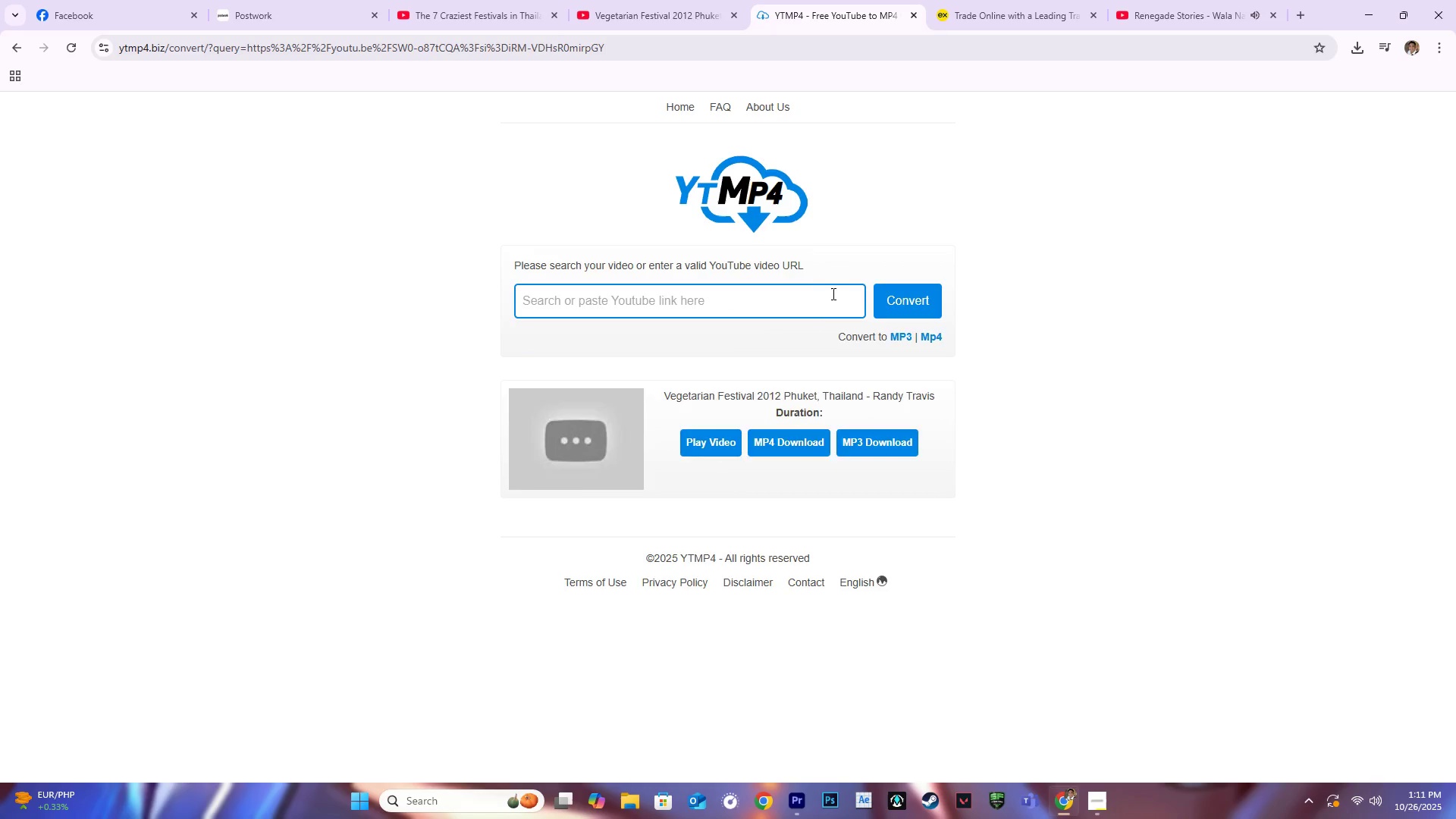 
hold_key(key=ShiftLeft, duration=0.37)
 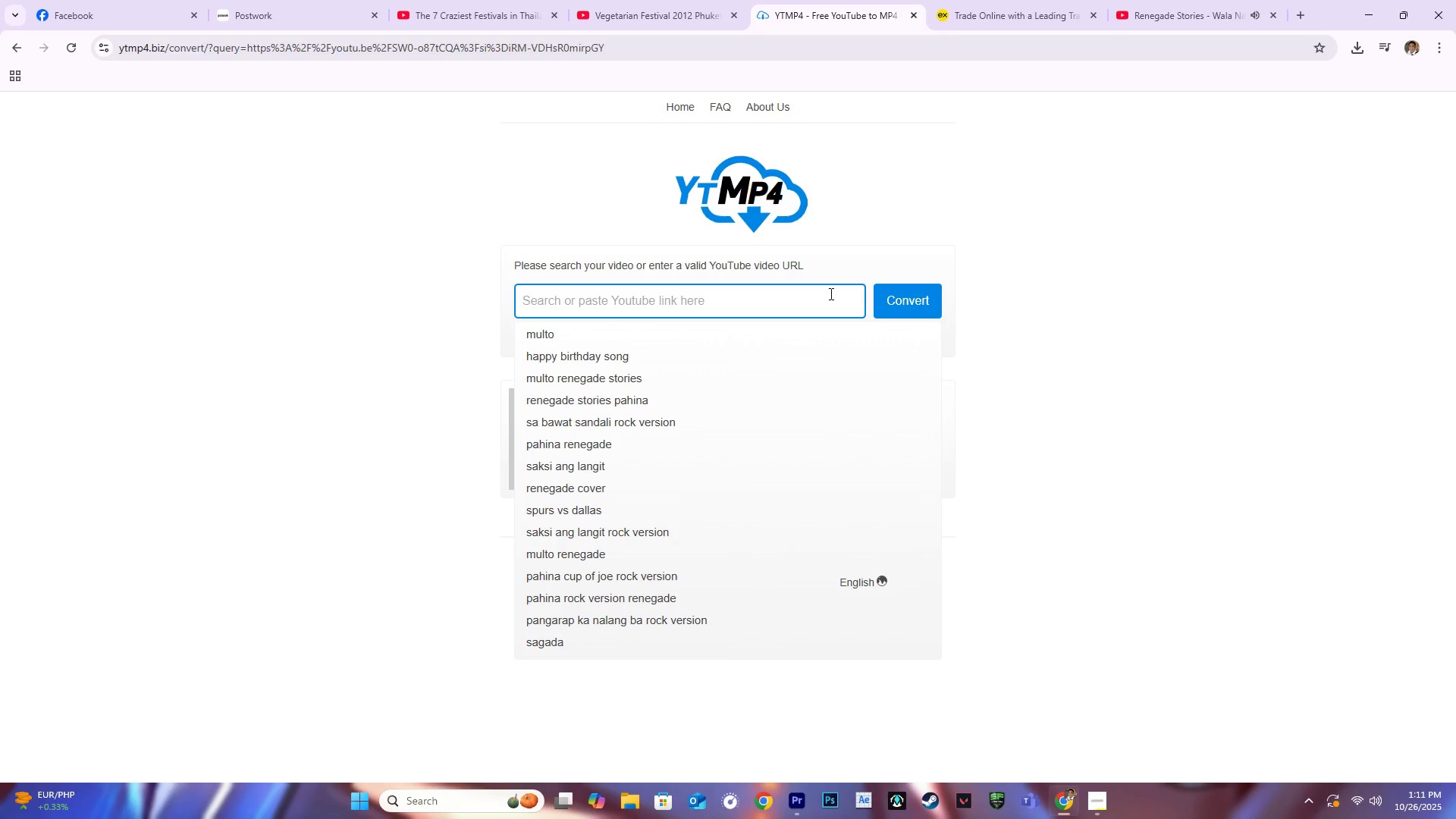 
hold_key(key=ControlLeft, duration=0.34)
 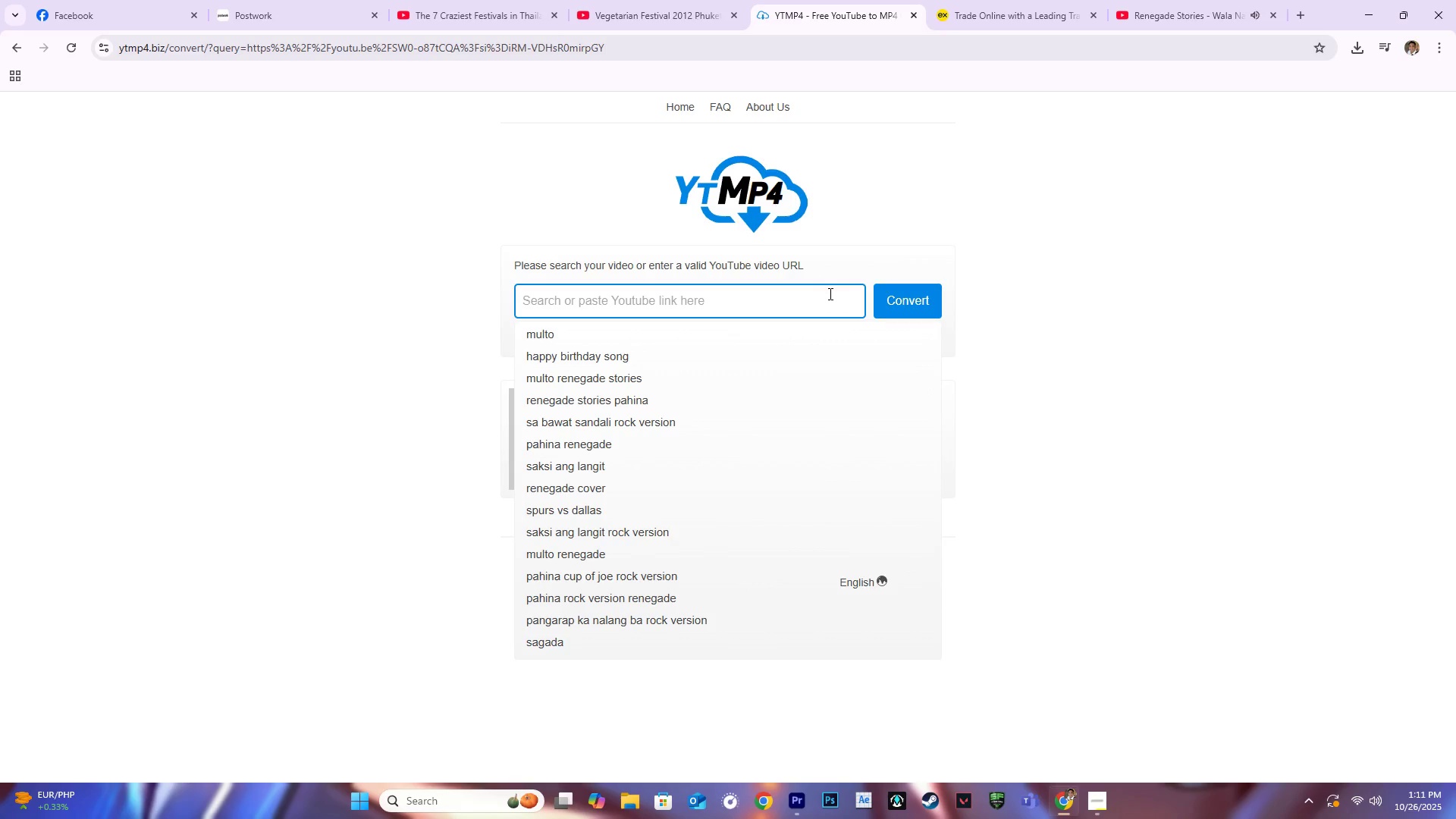 
key(Control+V)
 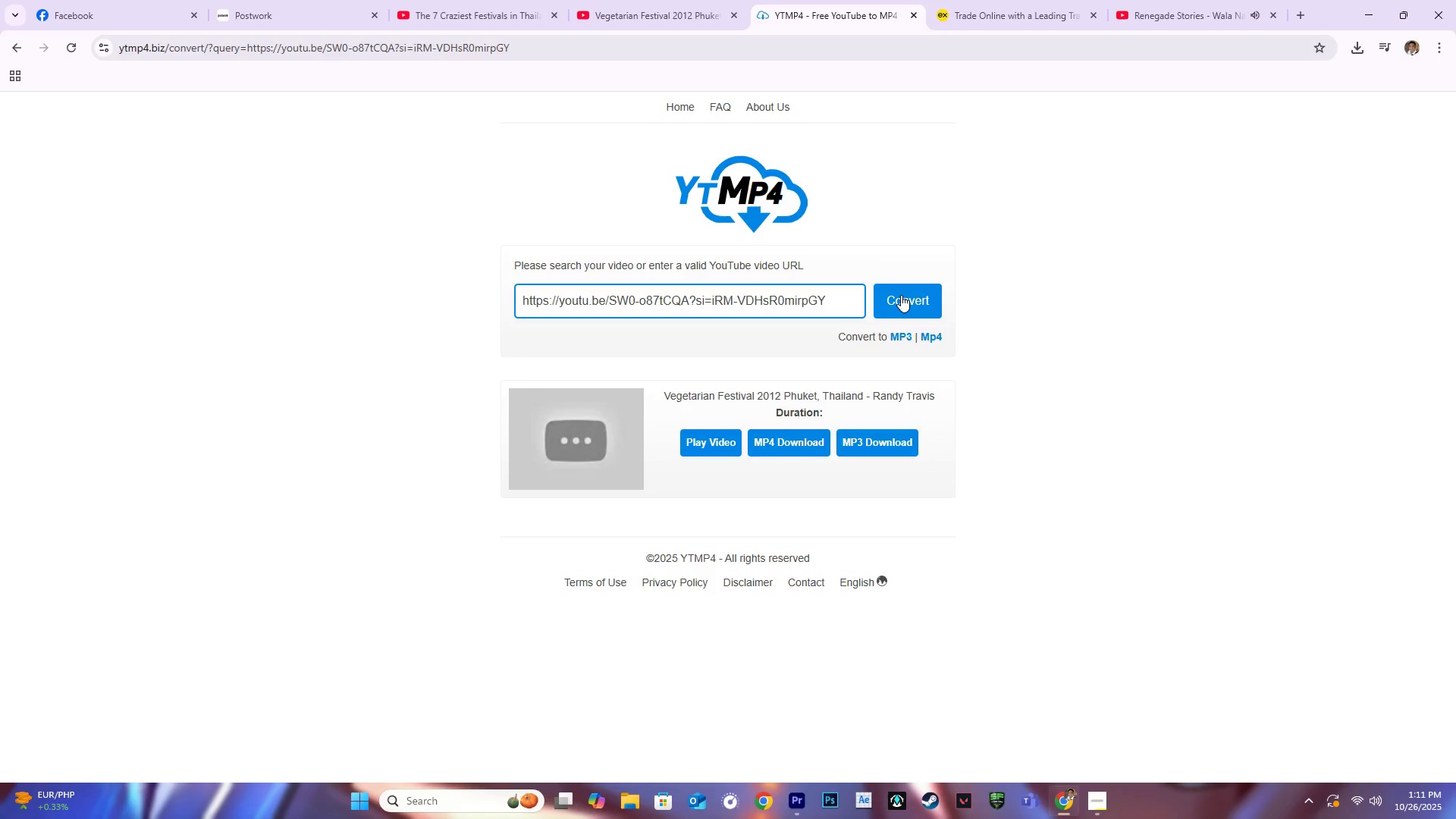 
left_click([901, 295])
 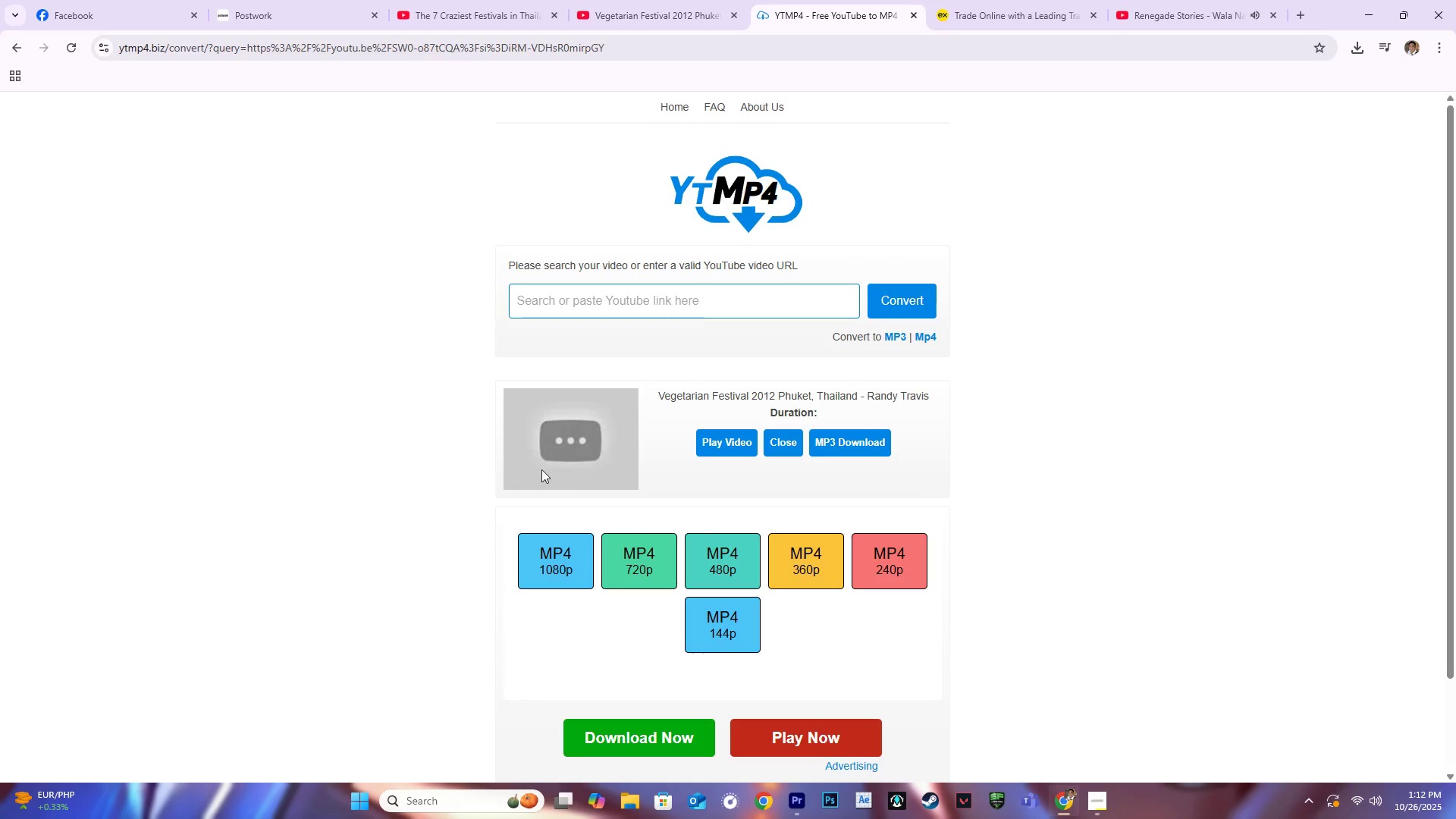 
left_click([546, 556])
 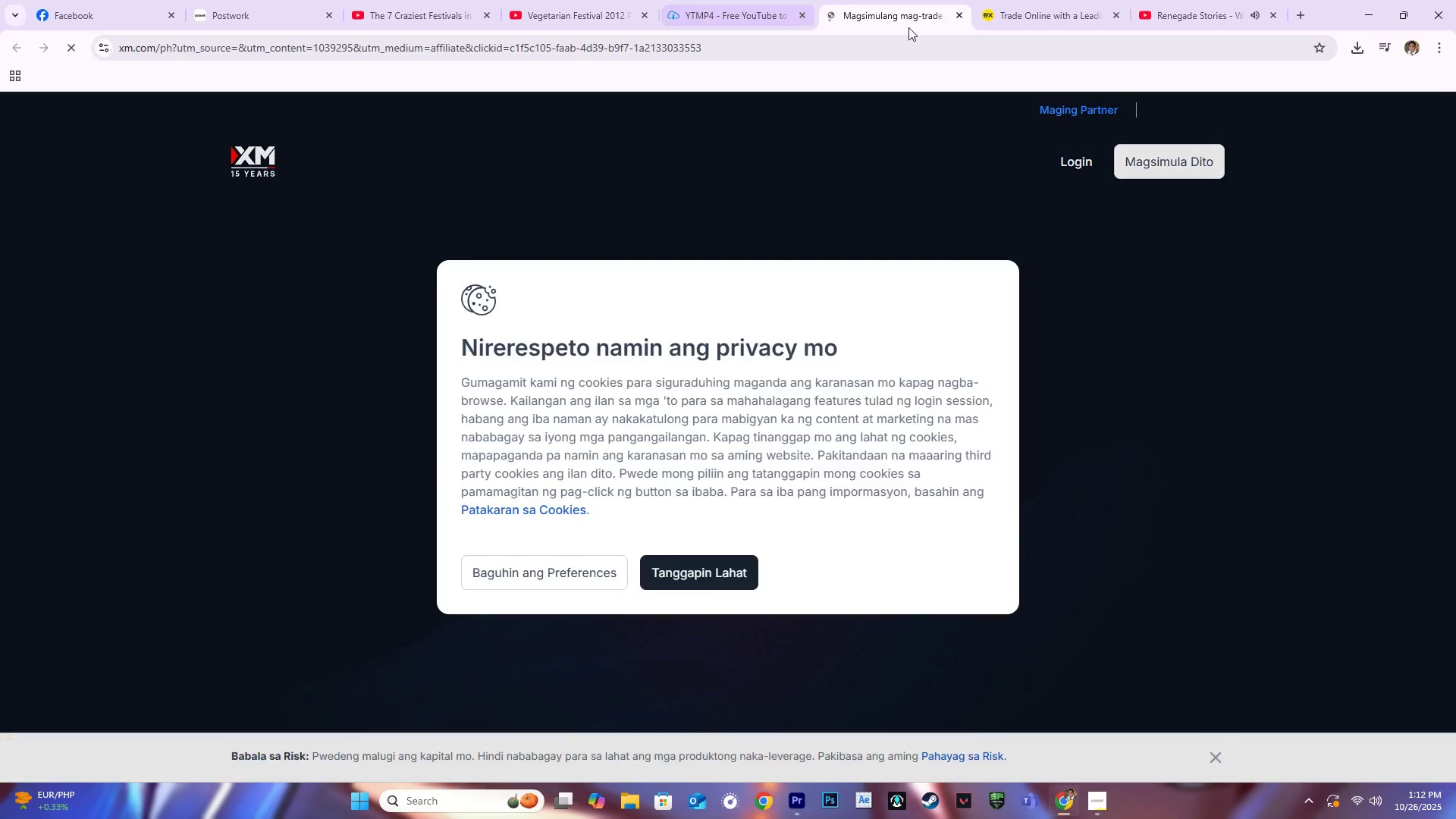 
left_click([955, 10])
 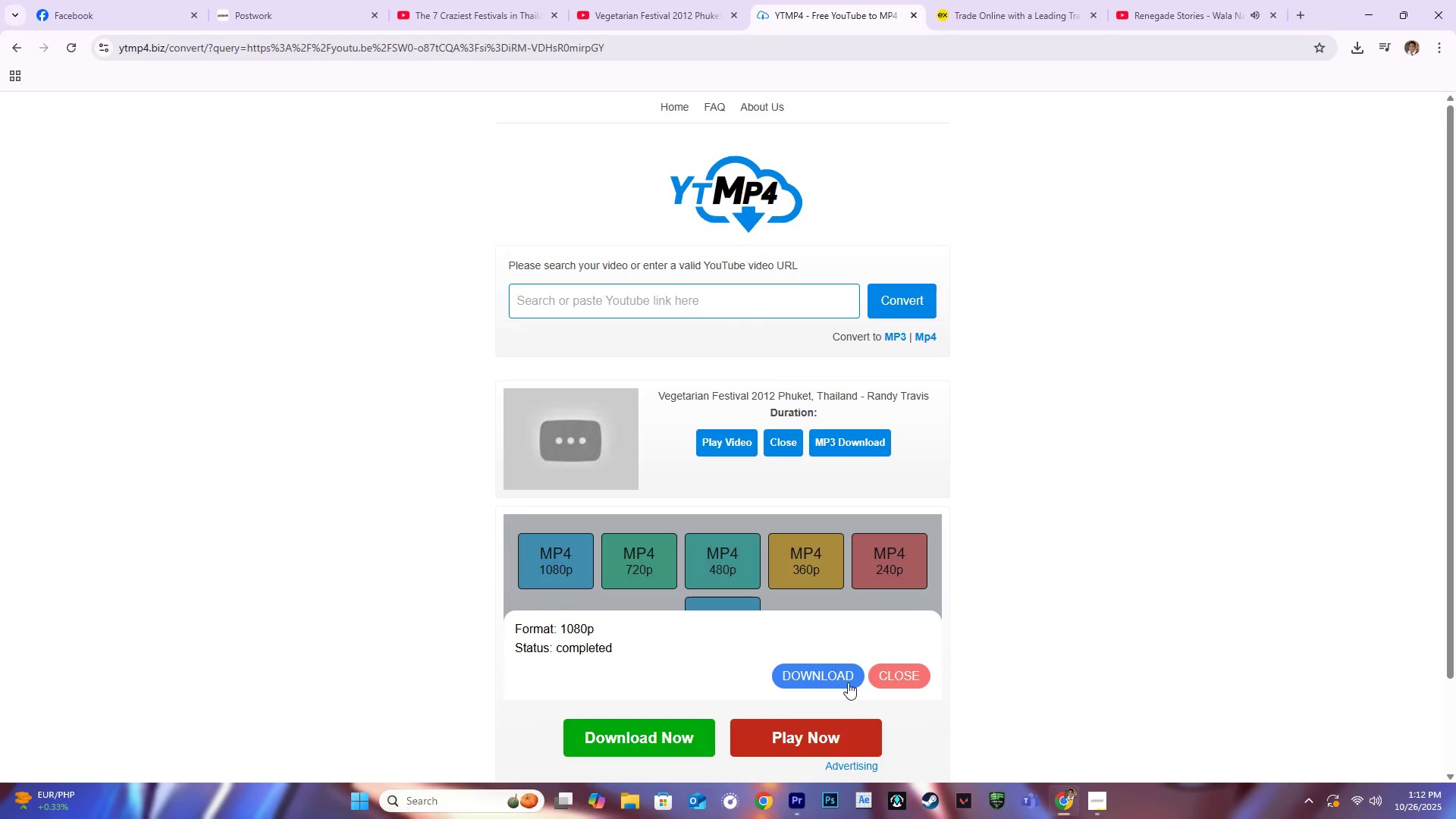 
left_click([843, 682])
 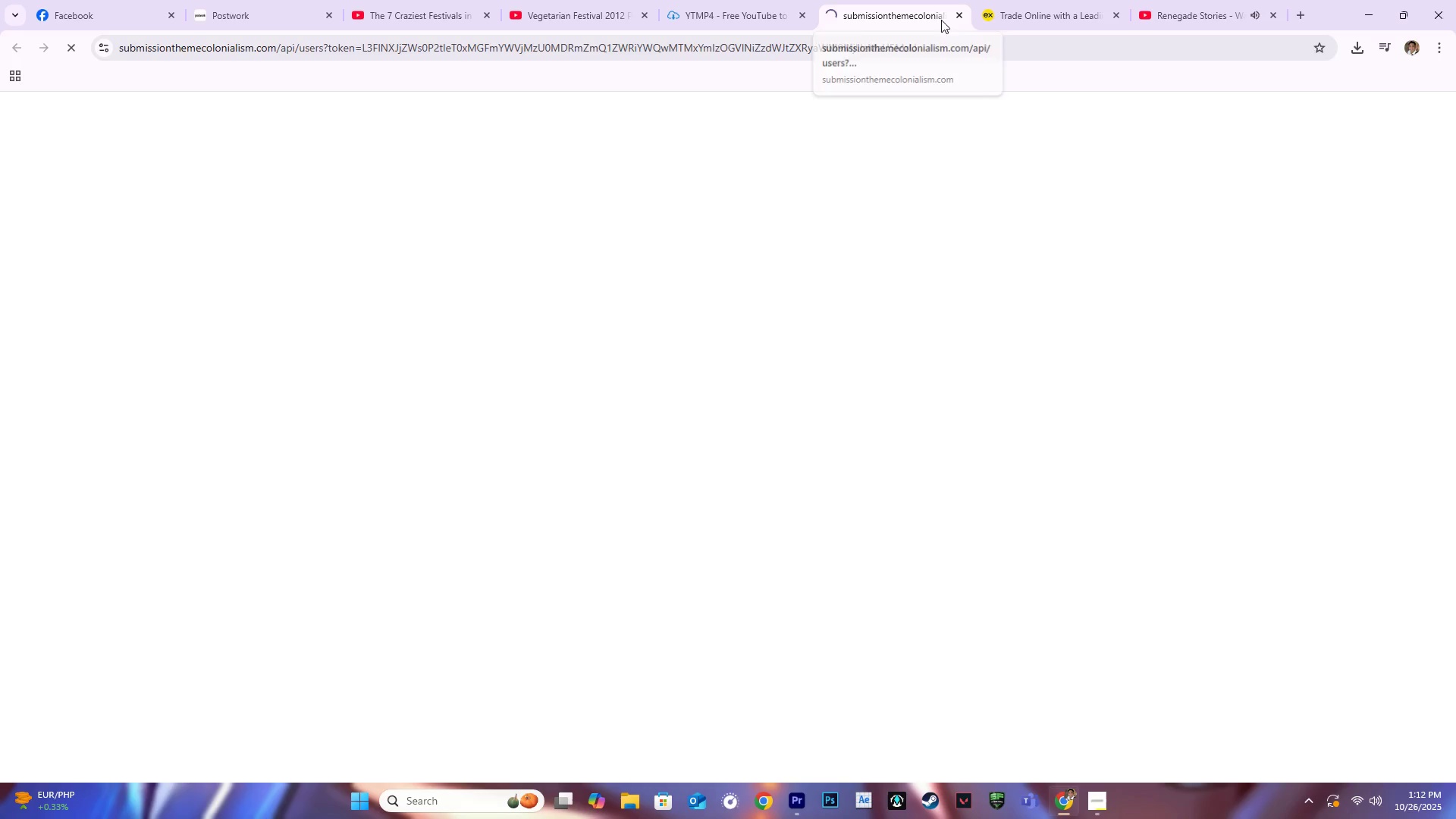 
left_click([764, 13])
 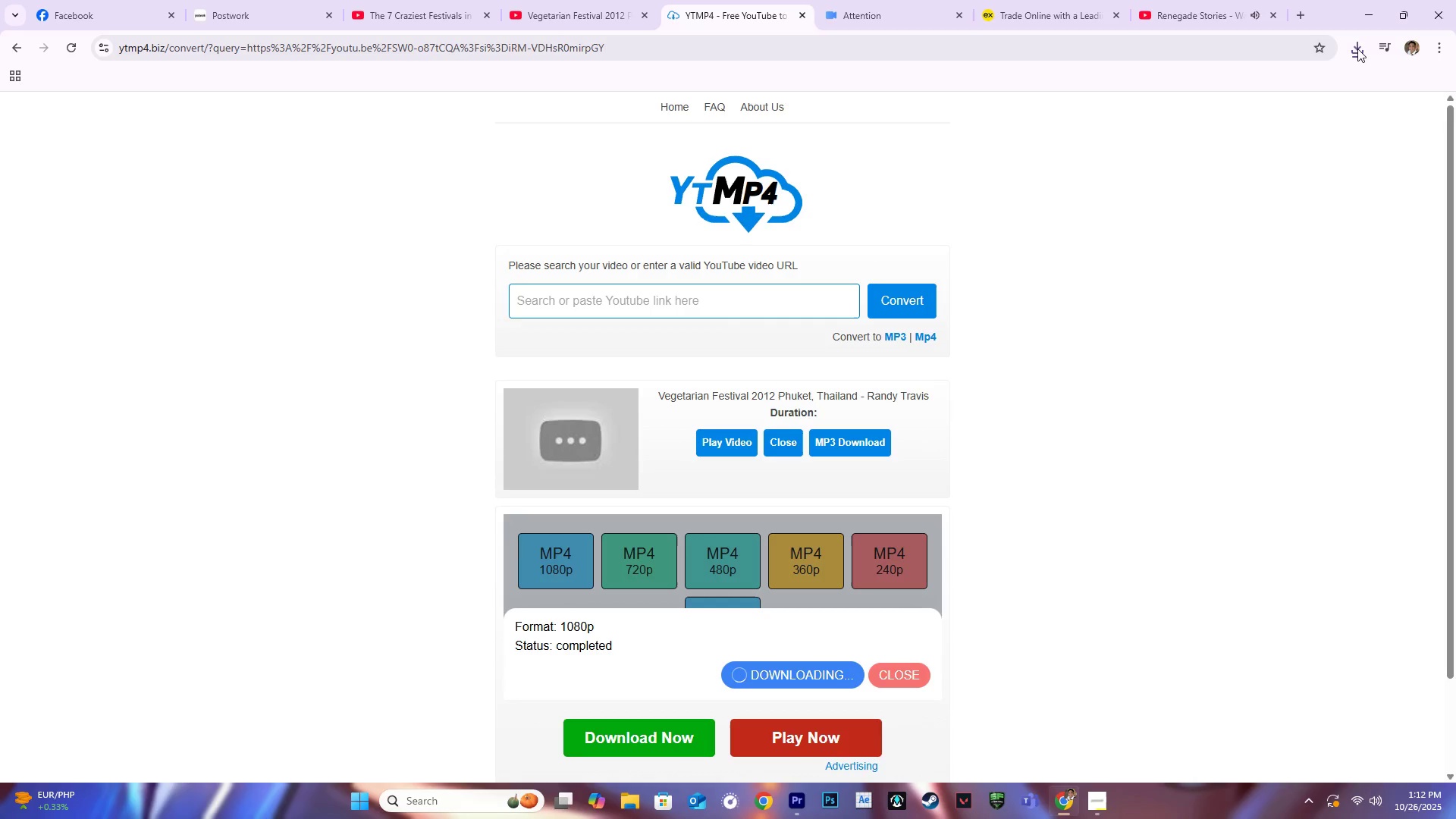 
wait(31.27)
 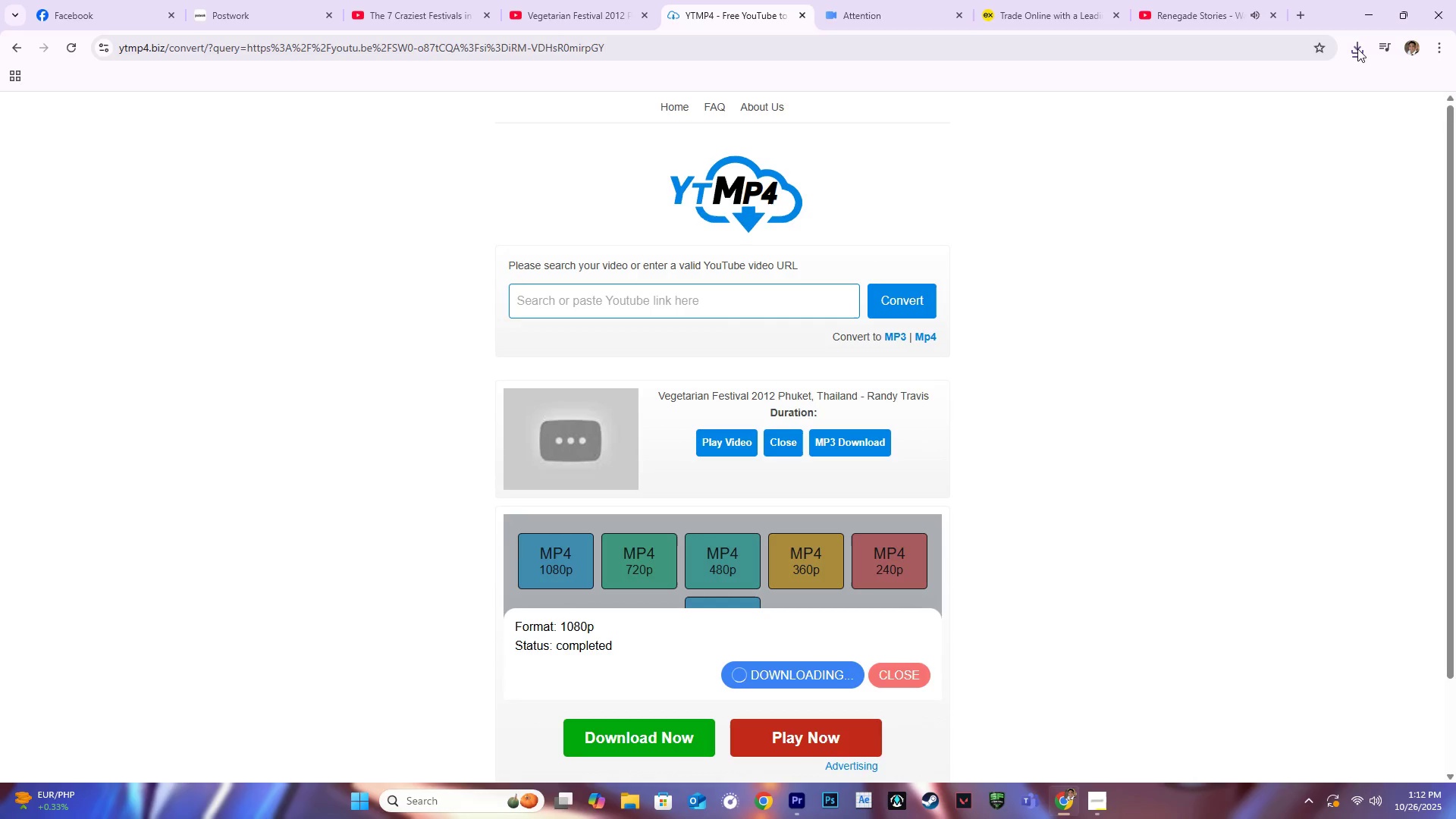 
left_click([1357, 49])
 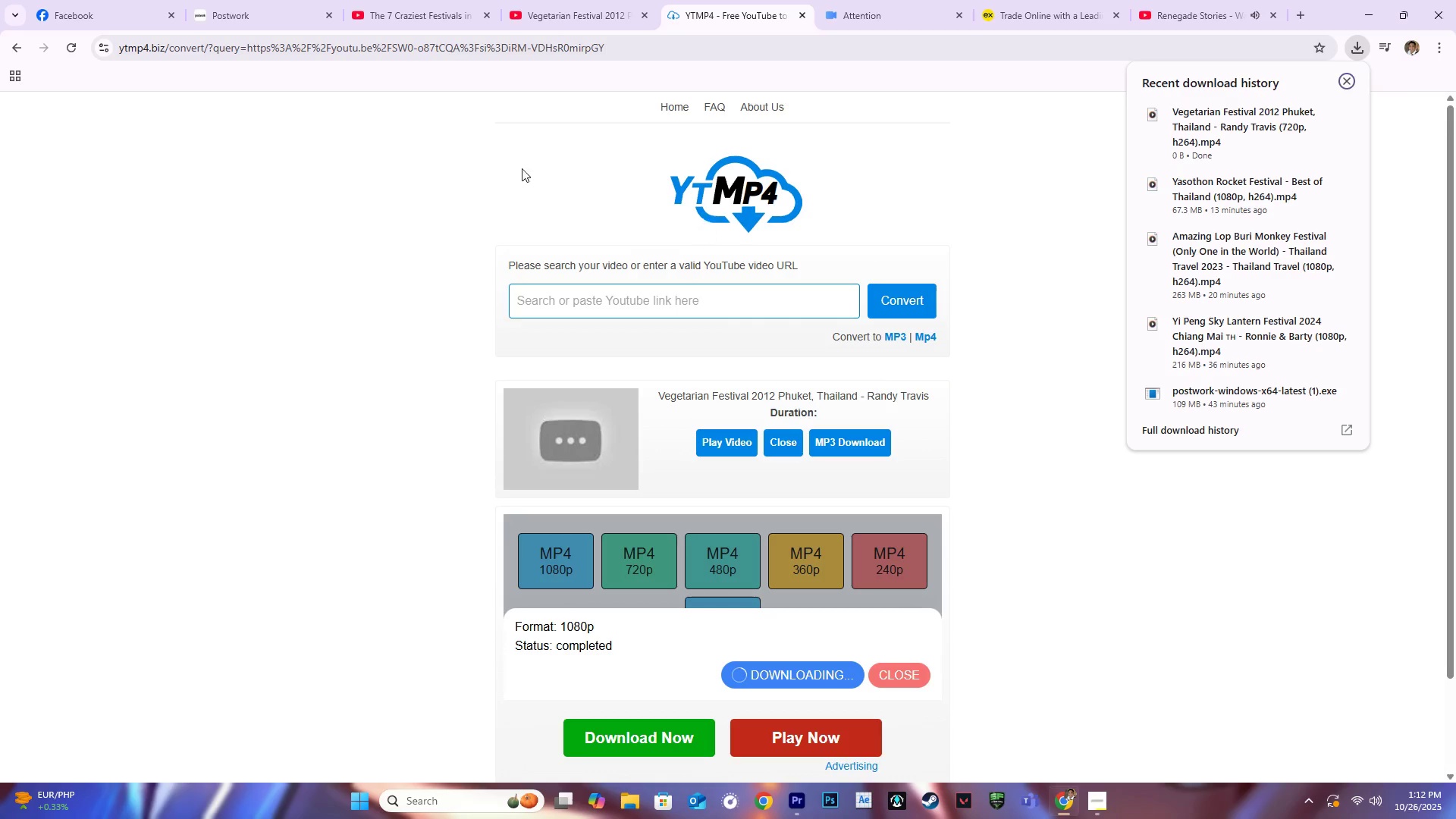 
left_click([630, 0])
 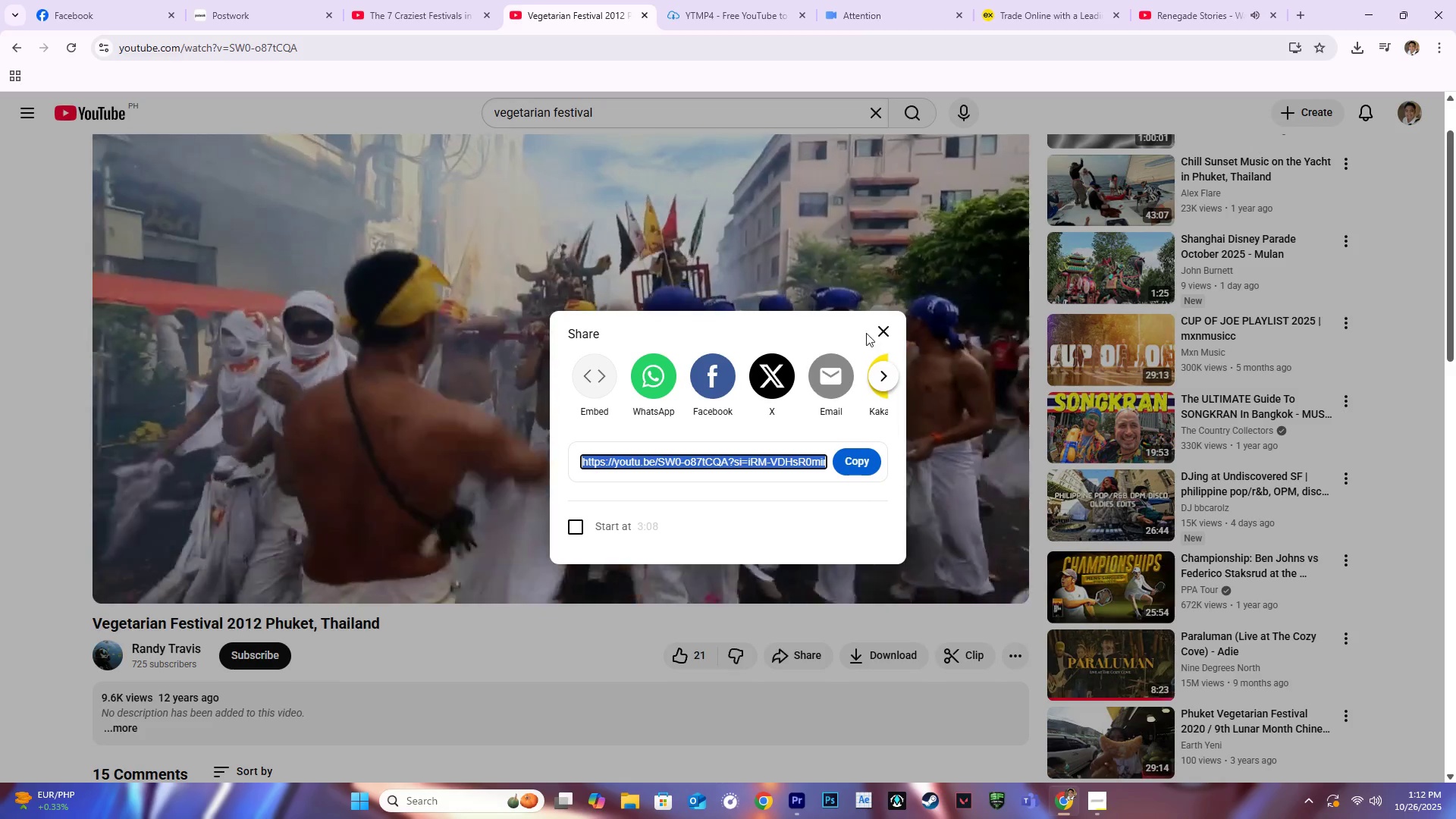 
left_click([885, 334])
 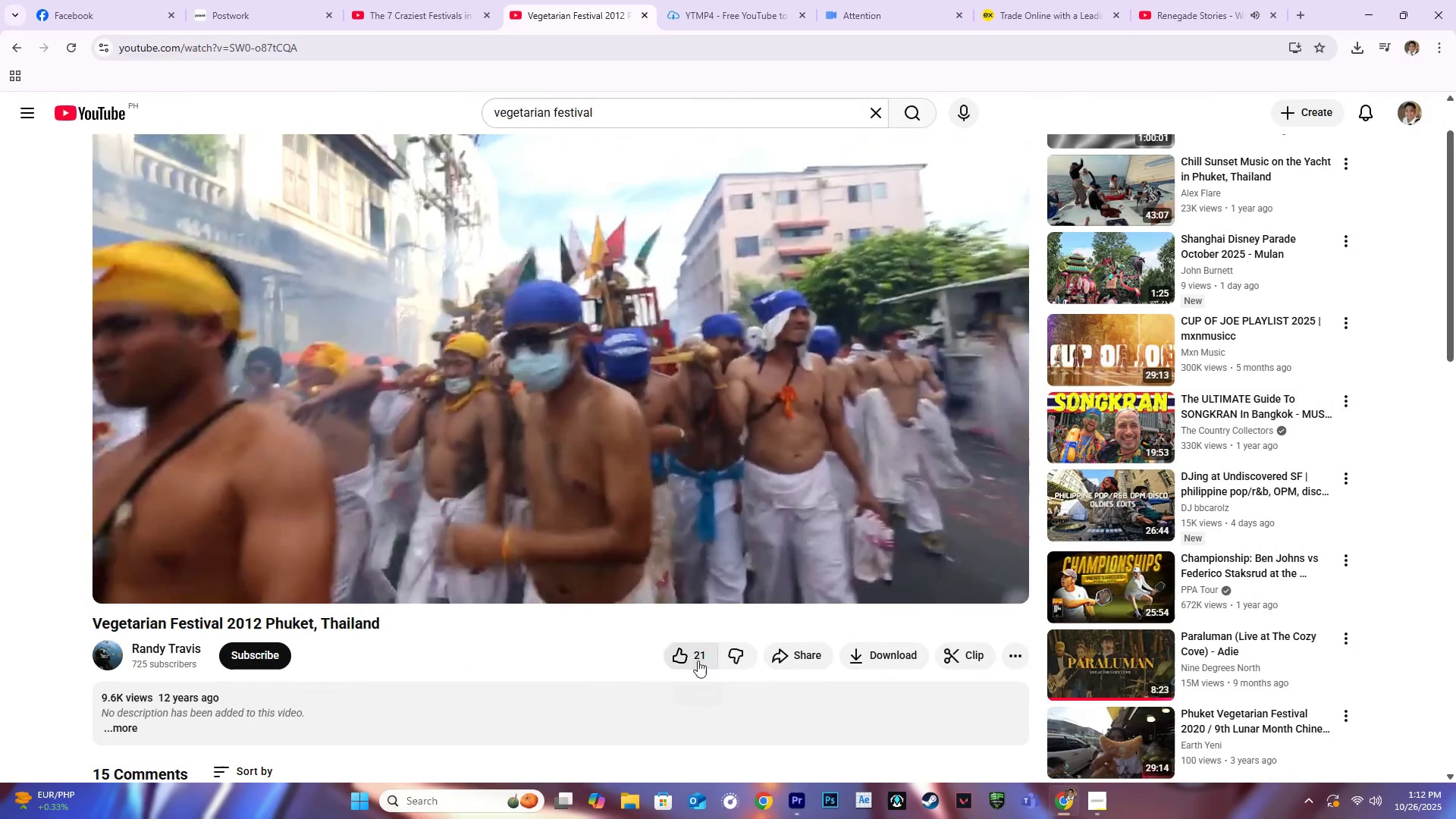 
left_click([798, 664])
 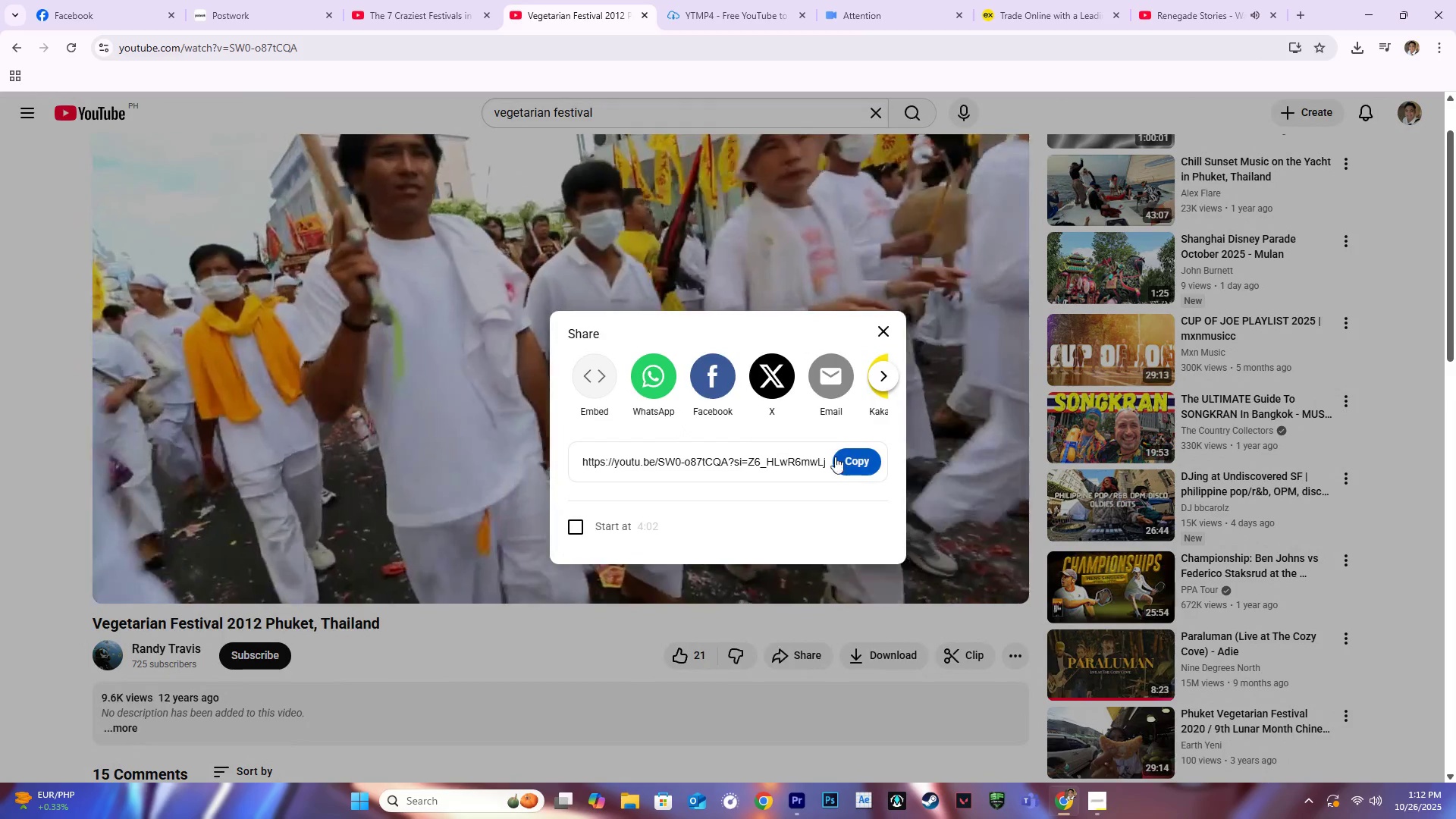 
left_click([842, 457])
 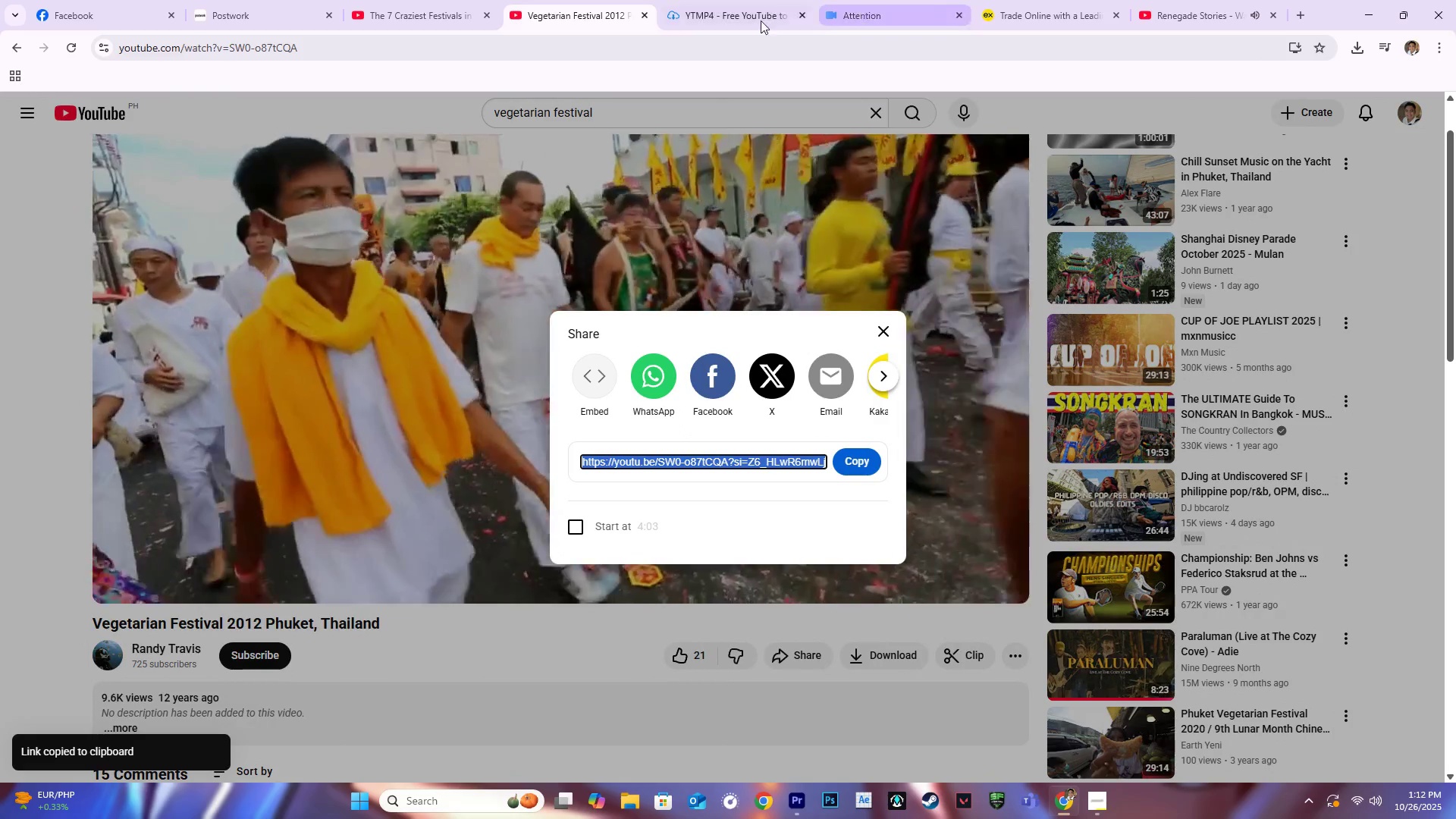 
left_click([750, 8])
 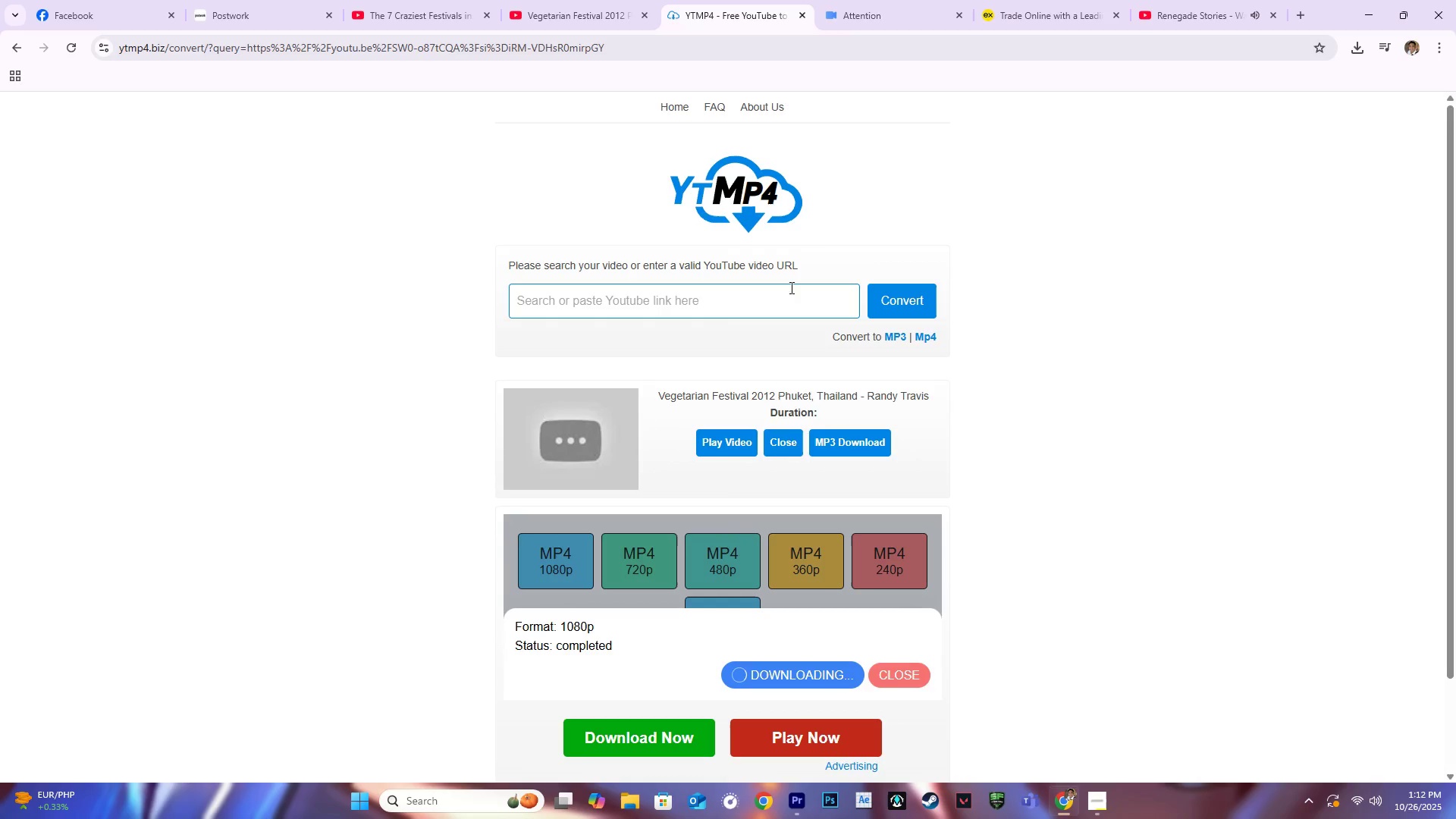 
left_click_drag(start_coordinate=[765, 296], to_coordinate=[765, 292])
 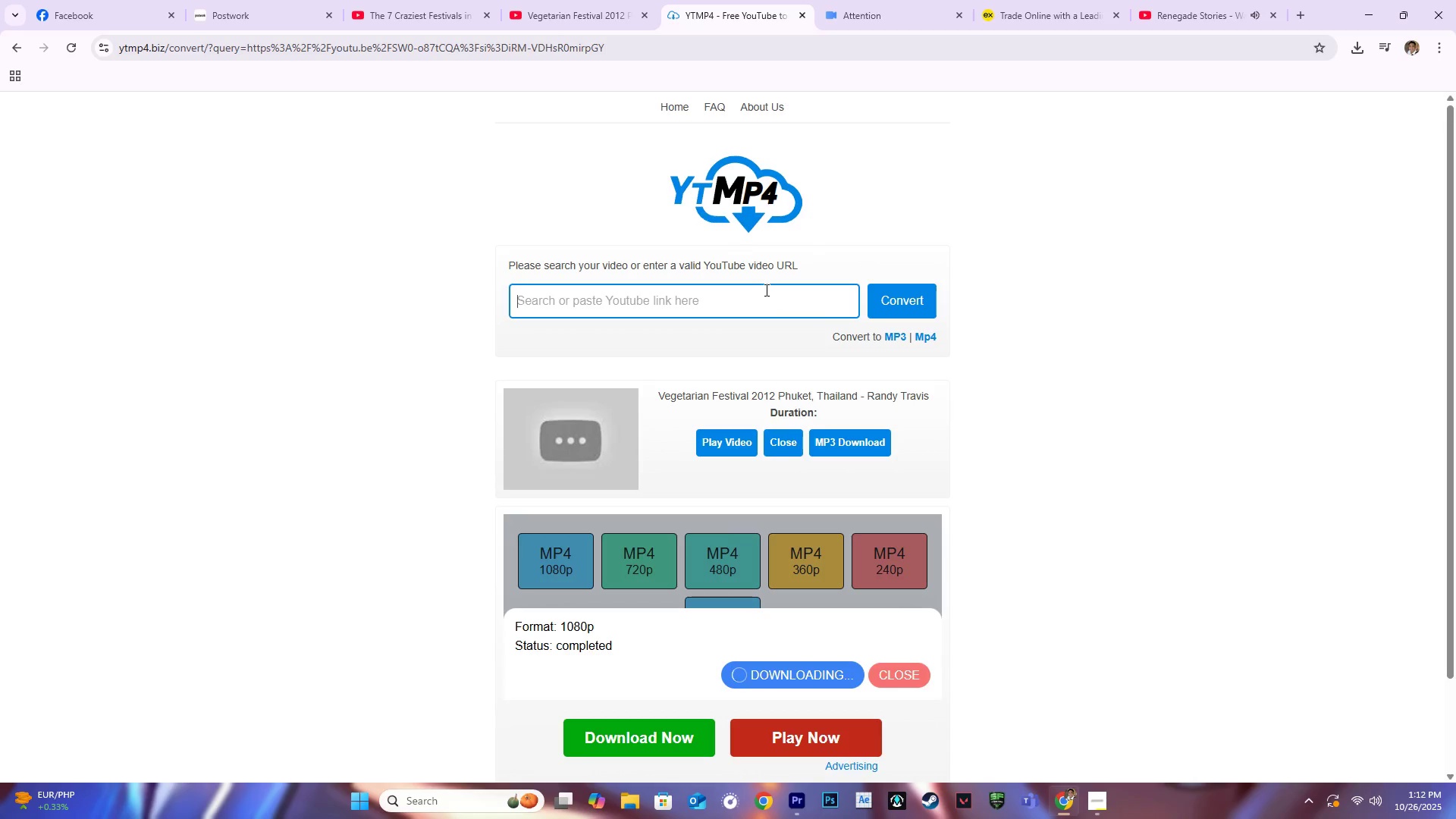 
key(Control+V)
 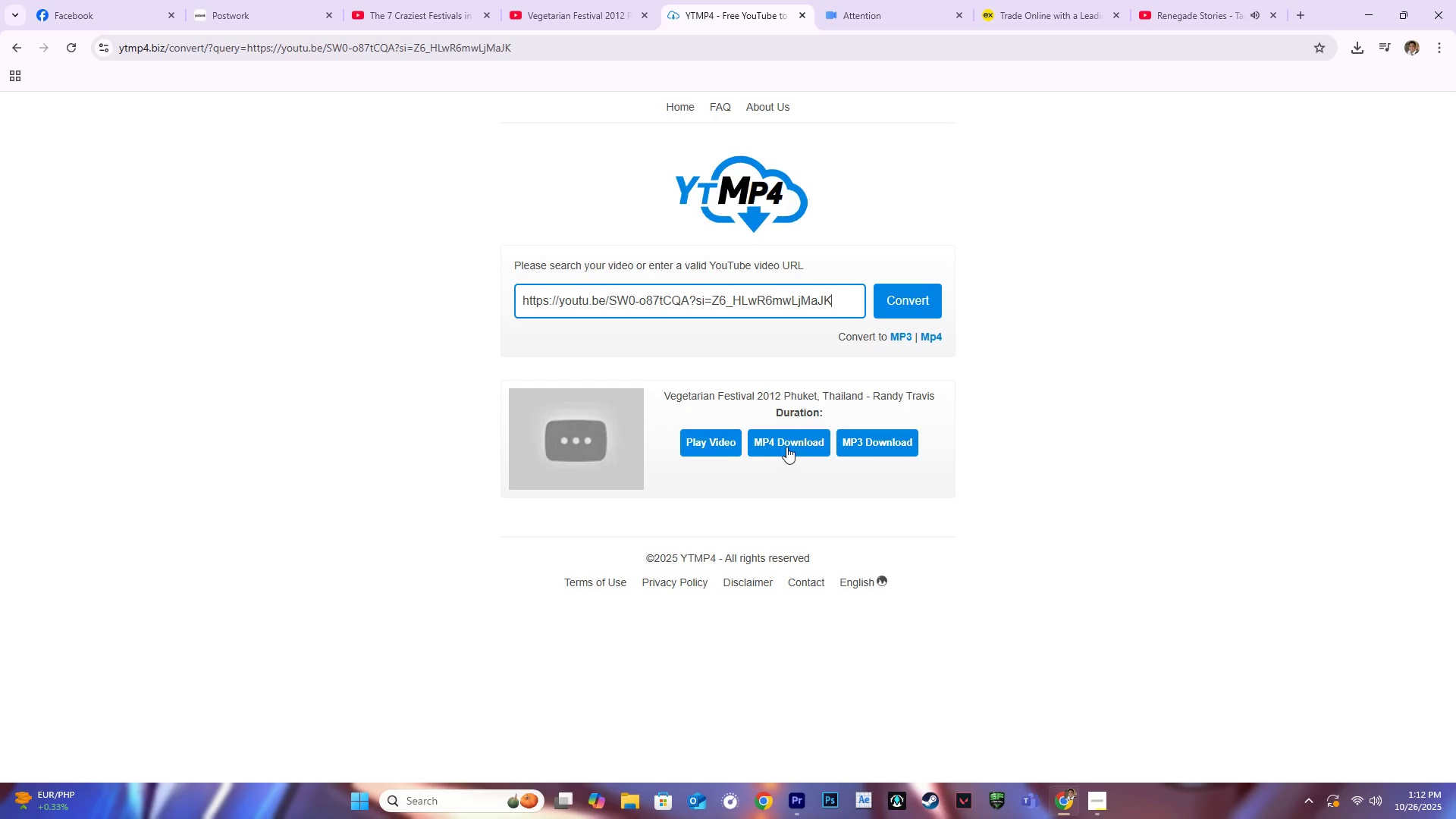 
left_click([720, 446])
 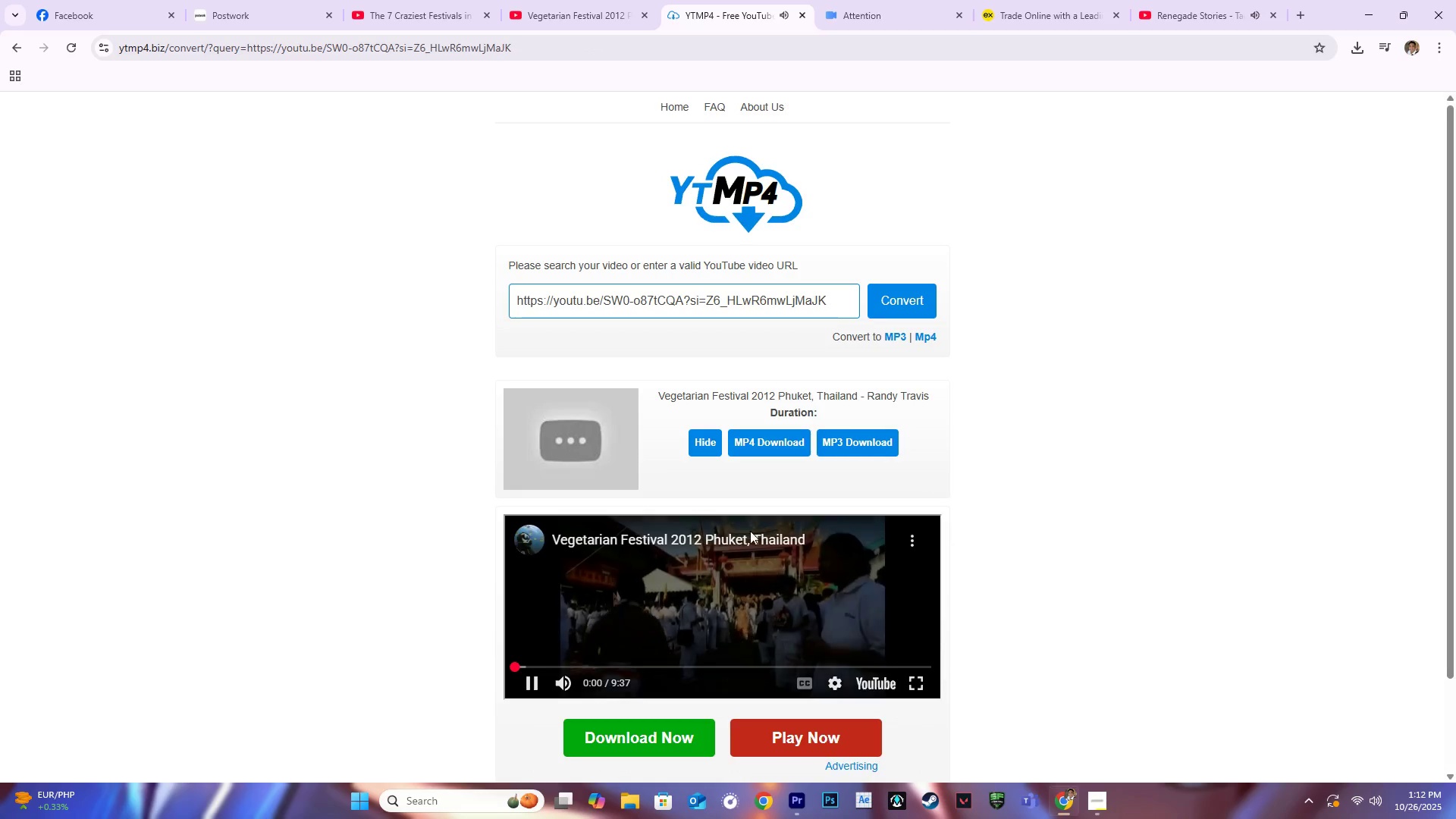 
left_click([766, 437])
 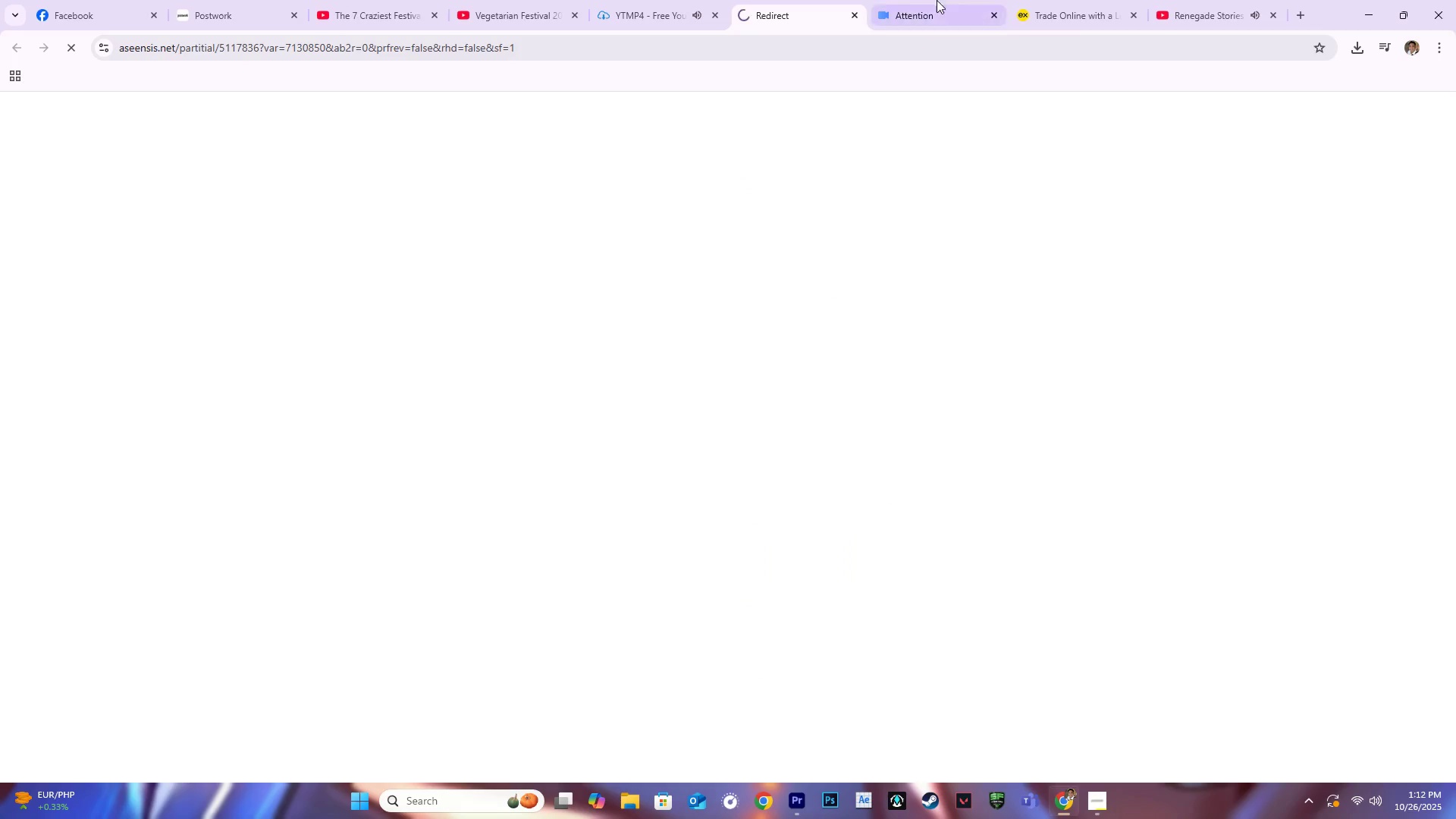 
left_click([856, 12])
 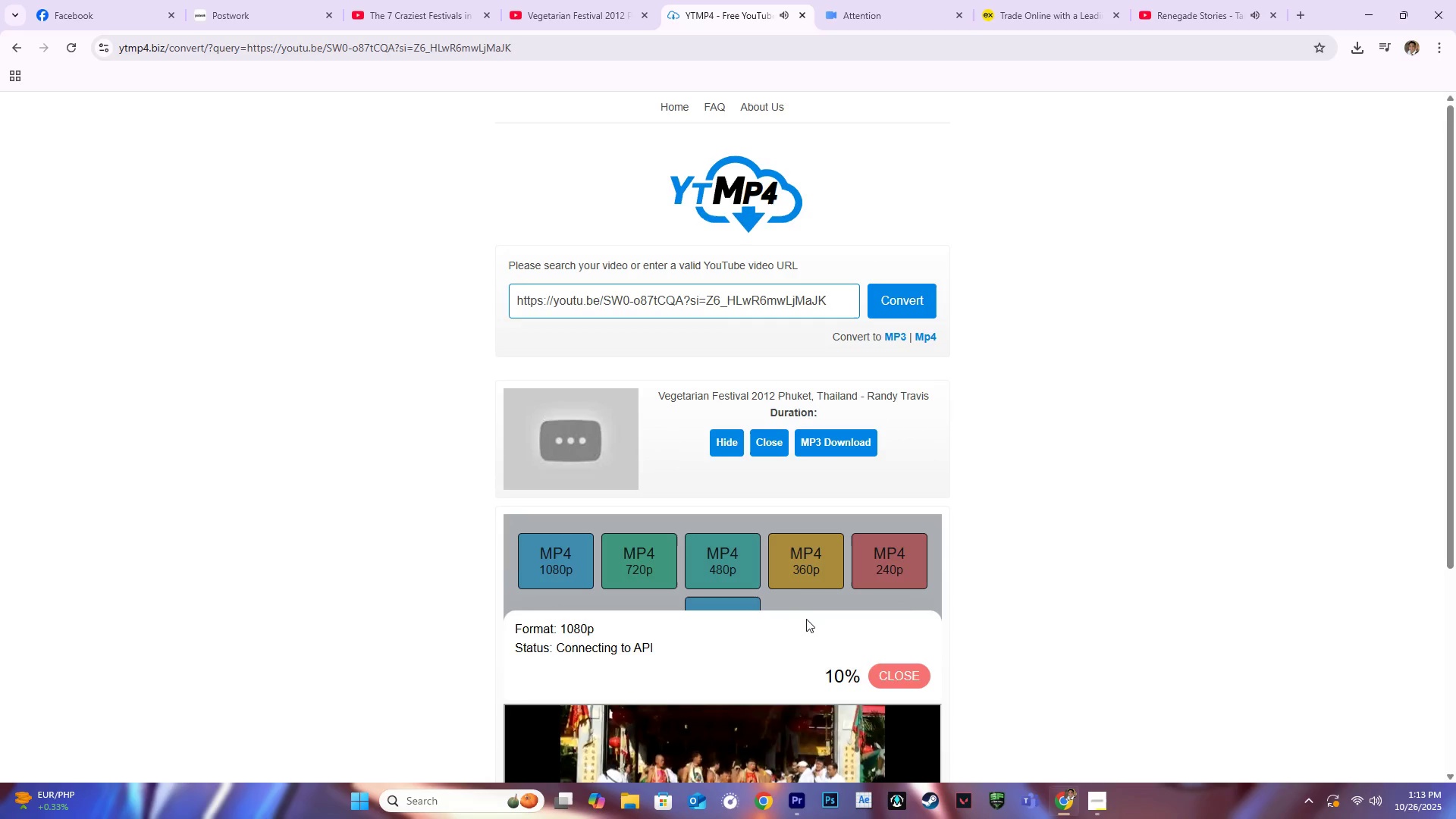 
wait(9.64)
 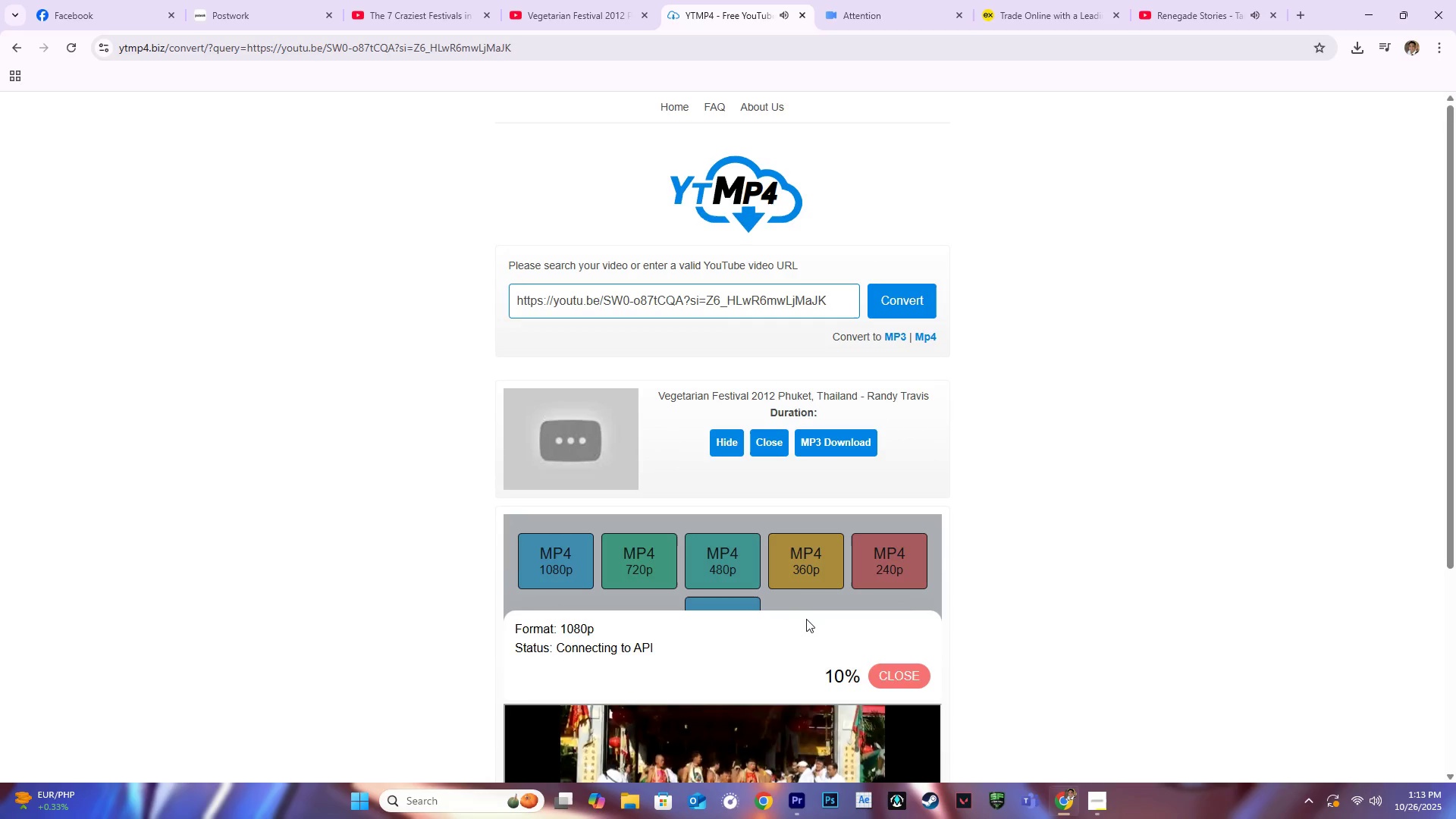 
scroll: coordinate [761, 522], scroll_direction: down, amount: 3.0
 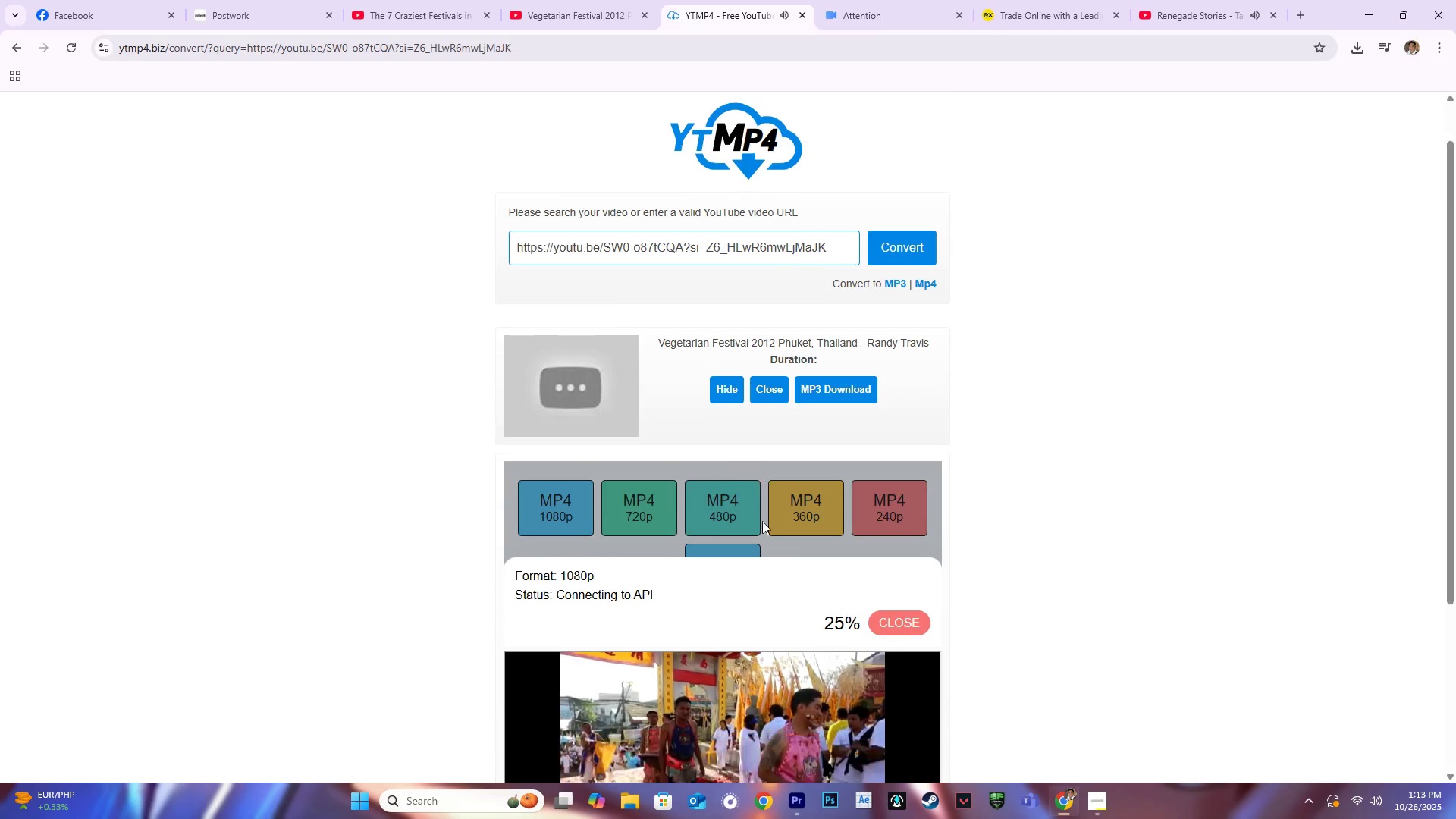 
mouse_move([865, 453])
 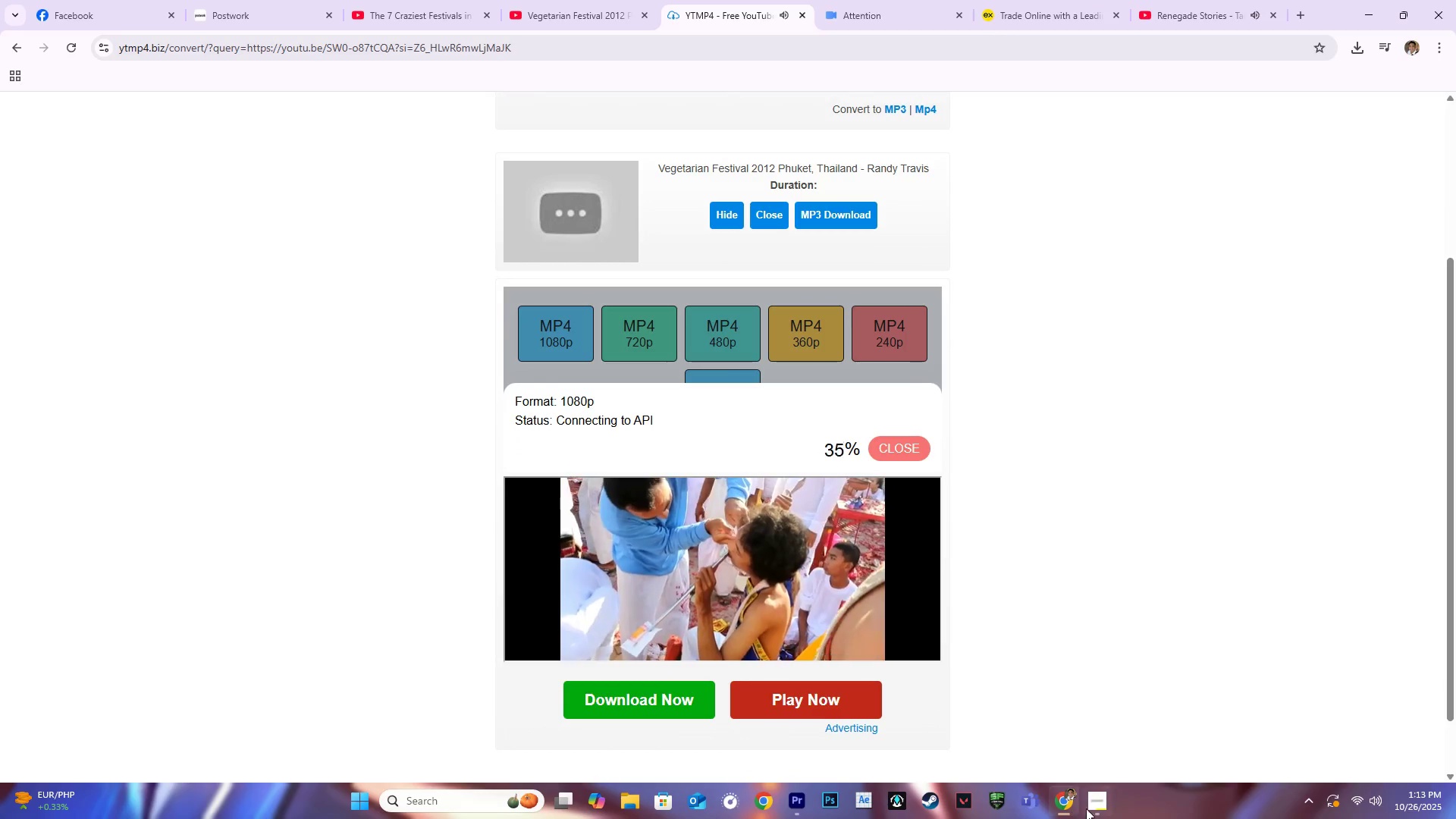 
left_click([1087, 807])